 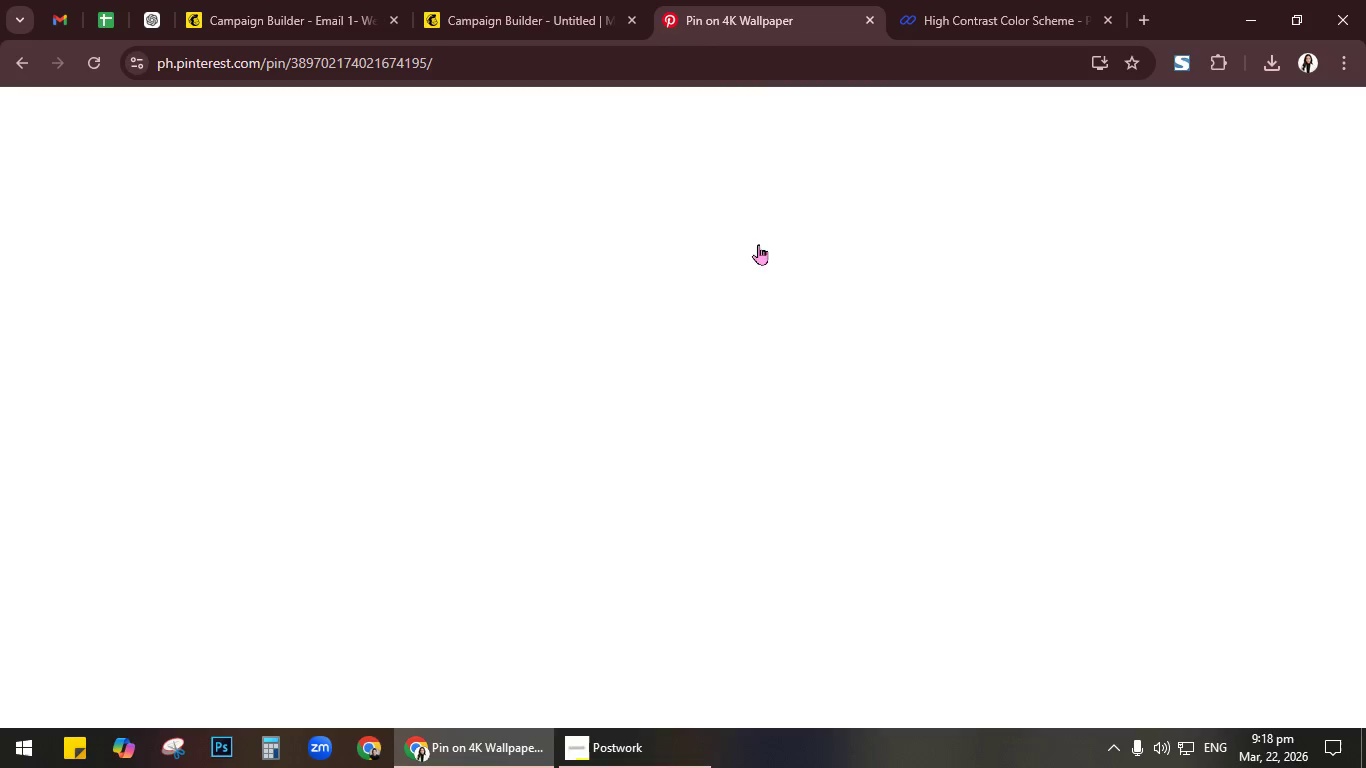 
left_click([357, 127])
 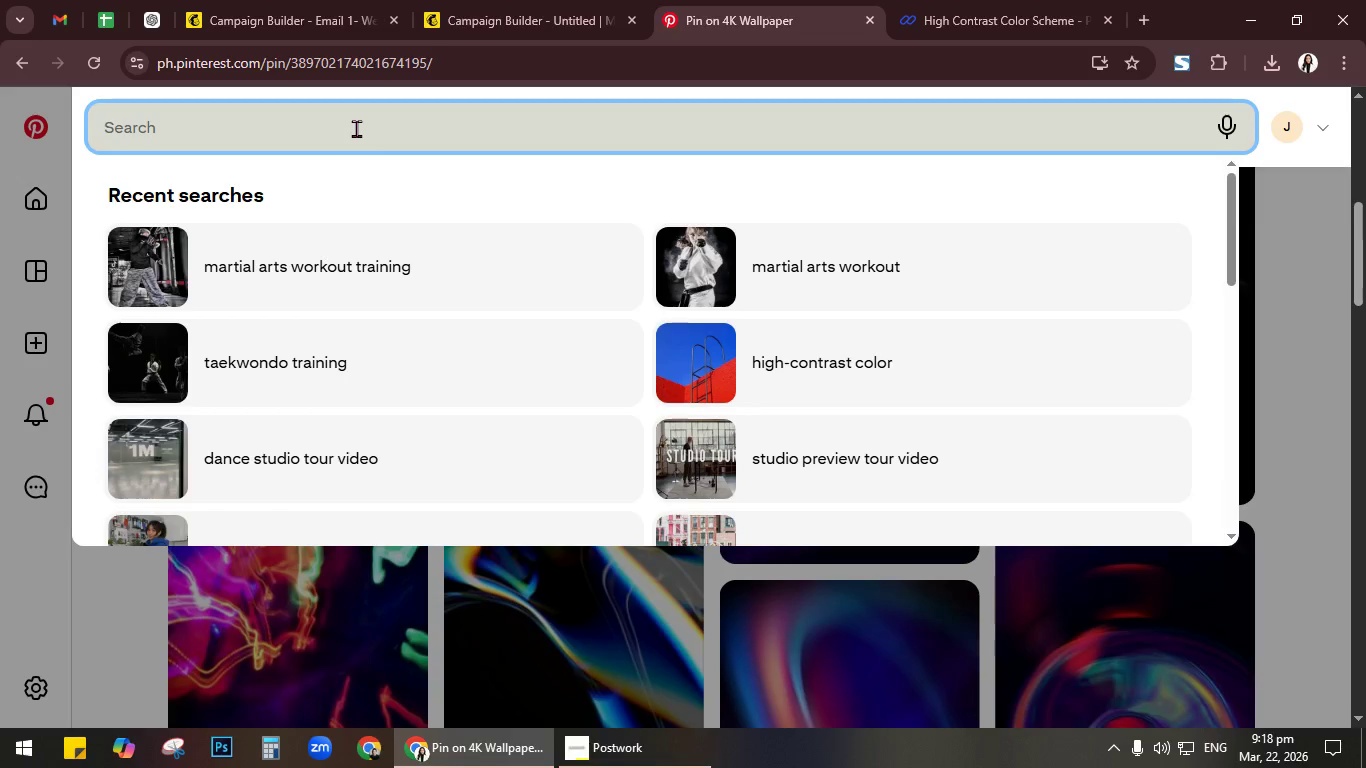 
key(Control+V)
 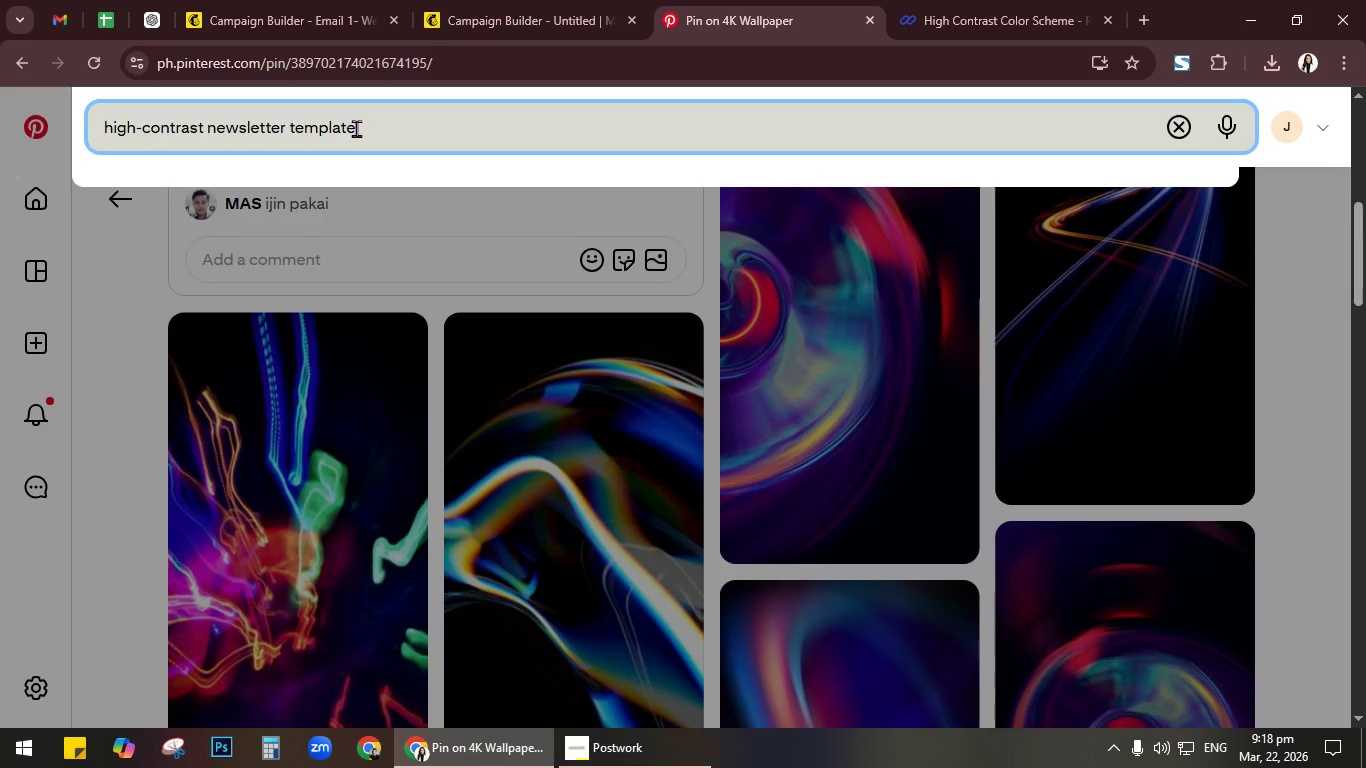 
key(NumpadEnter)
 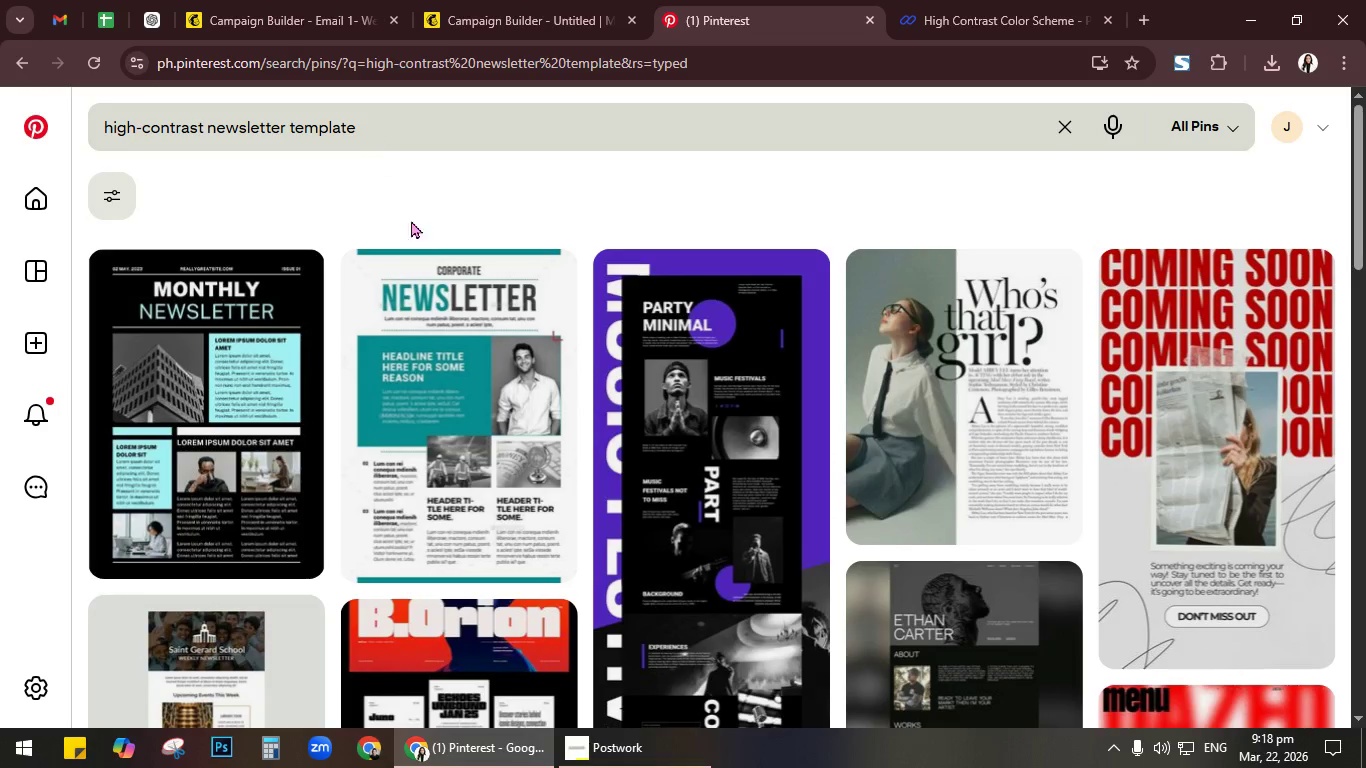 
wait(5.91)
 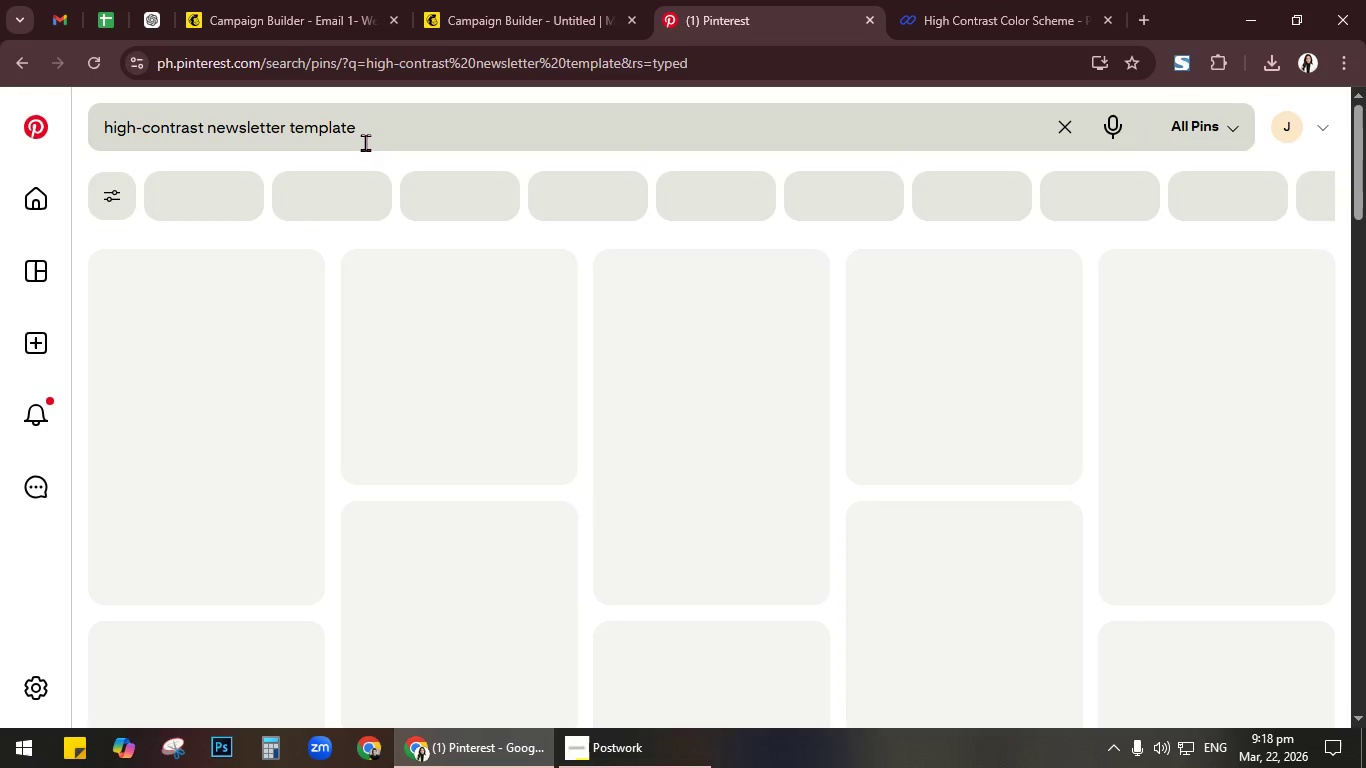 
scroll: coordinate [687, 342], scroll_direction: down, amount: 5.0
 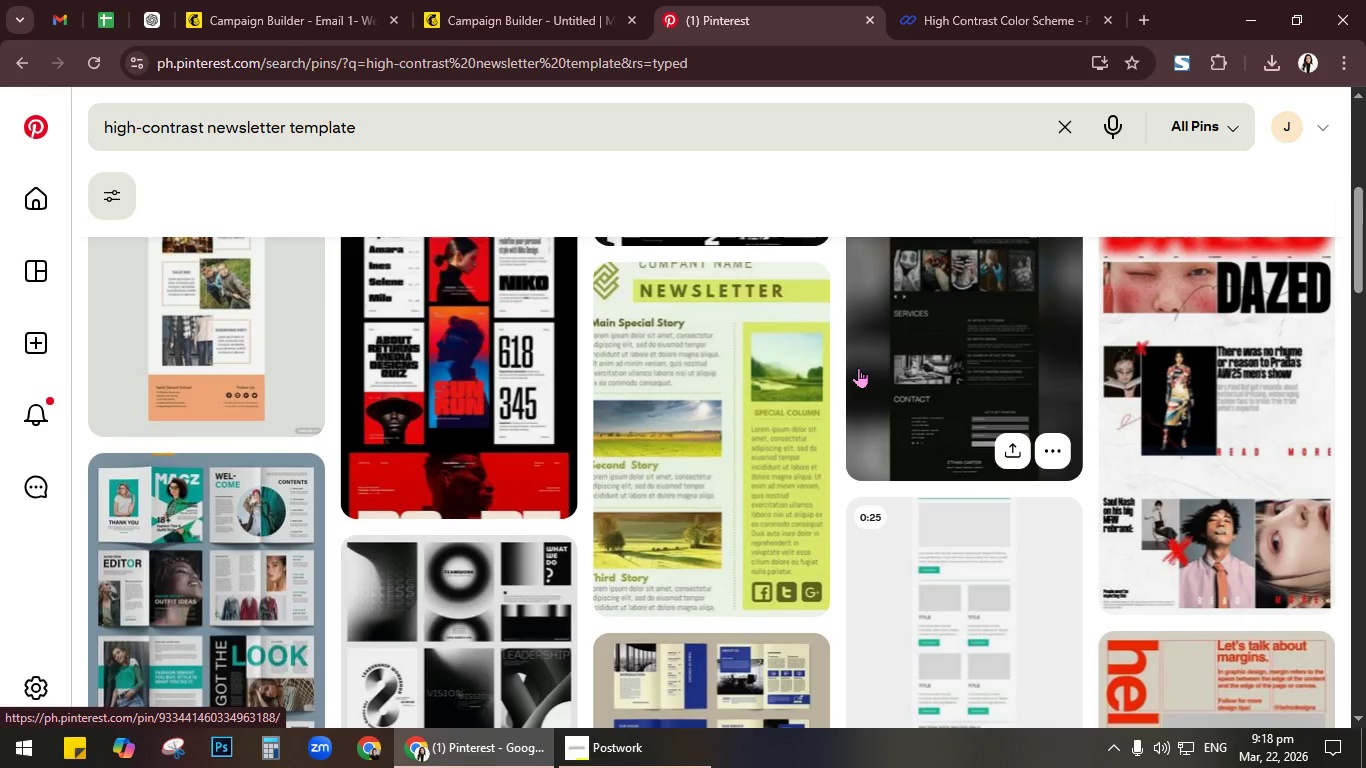 
scroll: coordinate [858, 367], scroll_direction: up, amount: 1.0
 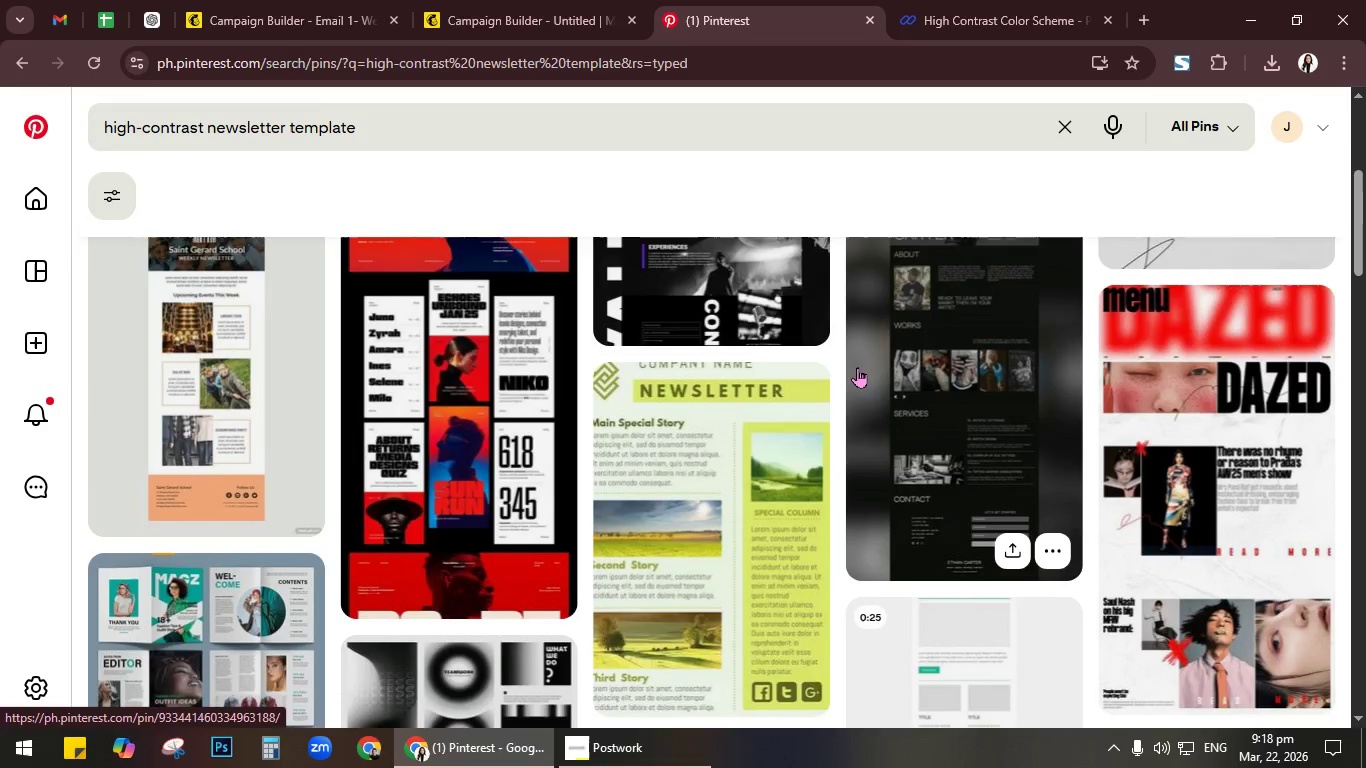 
scroll: coordinate [857, 367], scroll_direction: down, amount: 6.0
 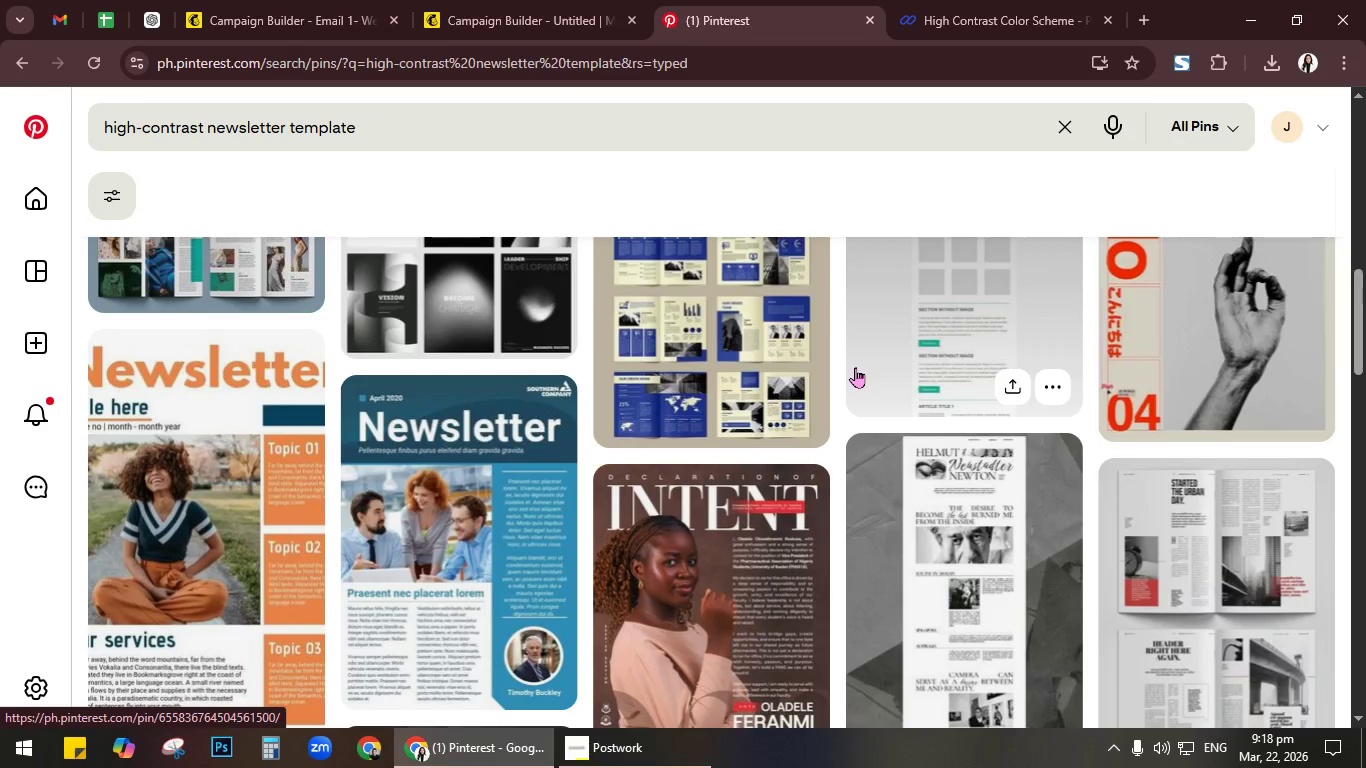 
key(NumpadEnter)
 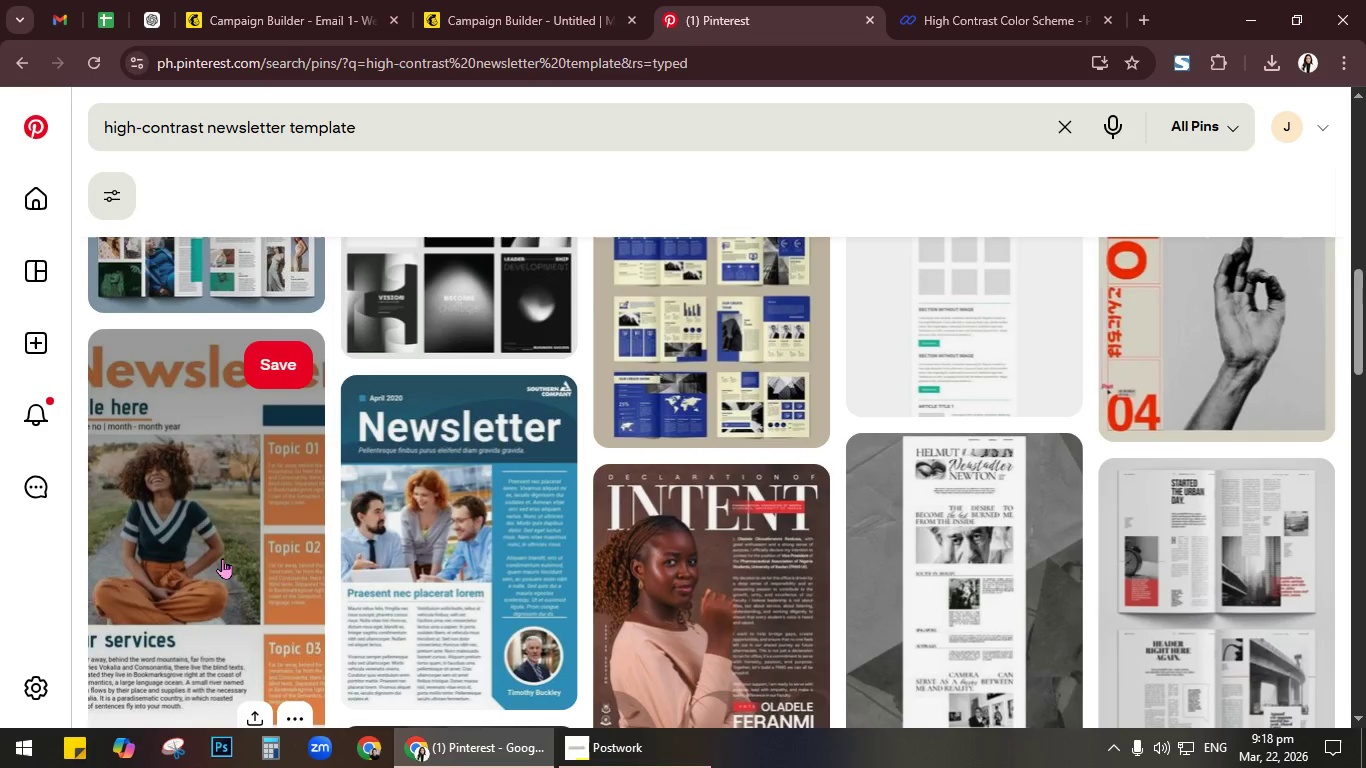 
left_click([26, 756])
 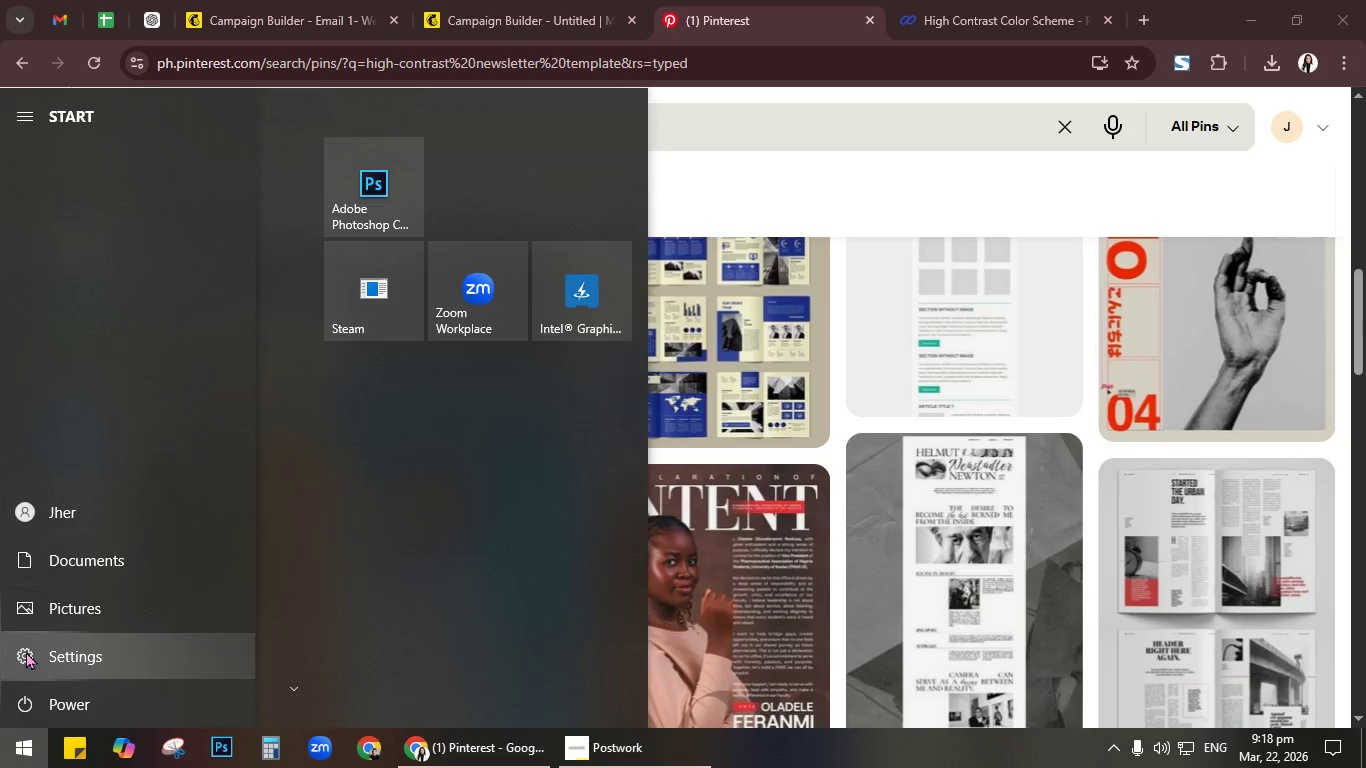 
left_click([26, 651])
 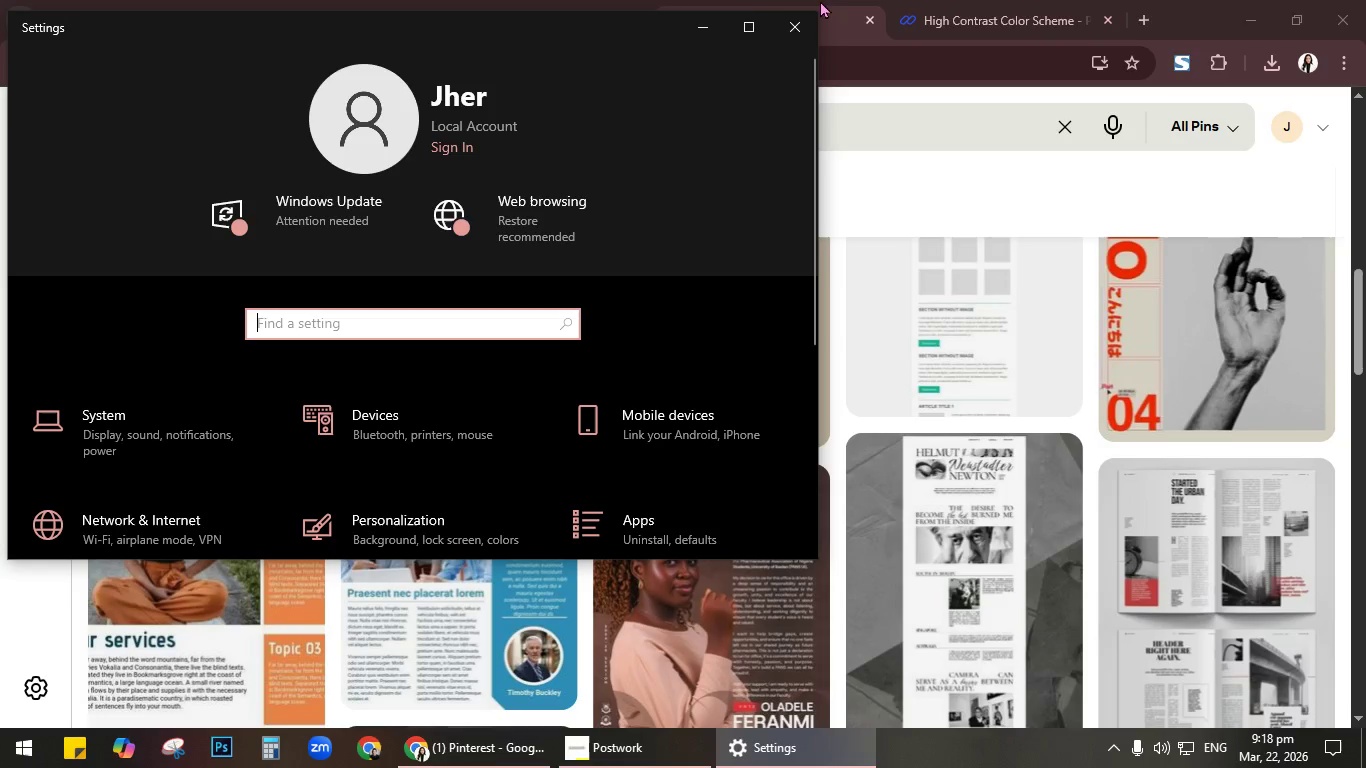 
left_click([756, 31])
 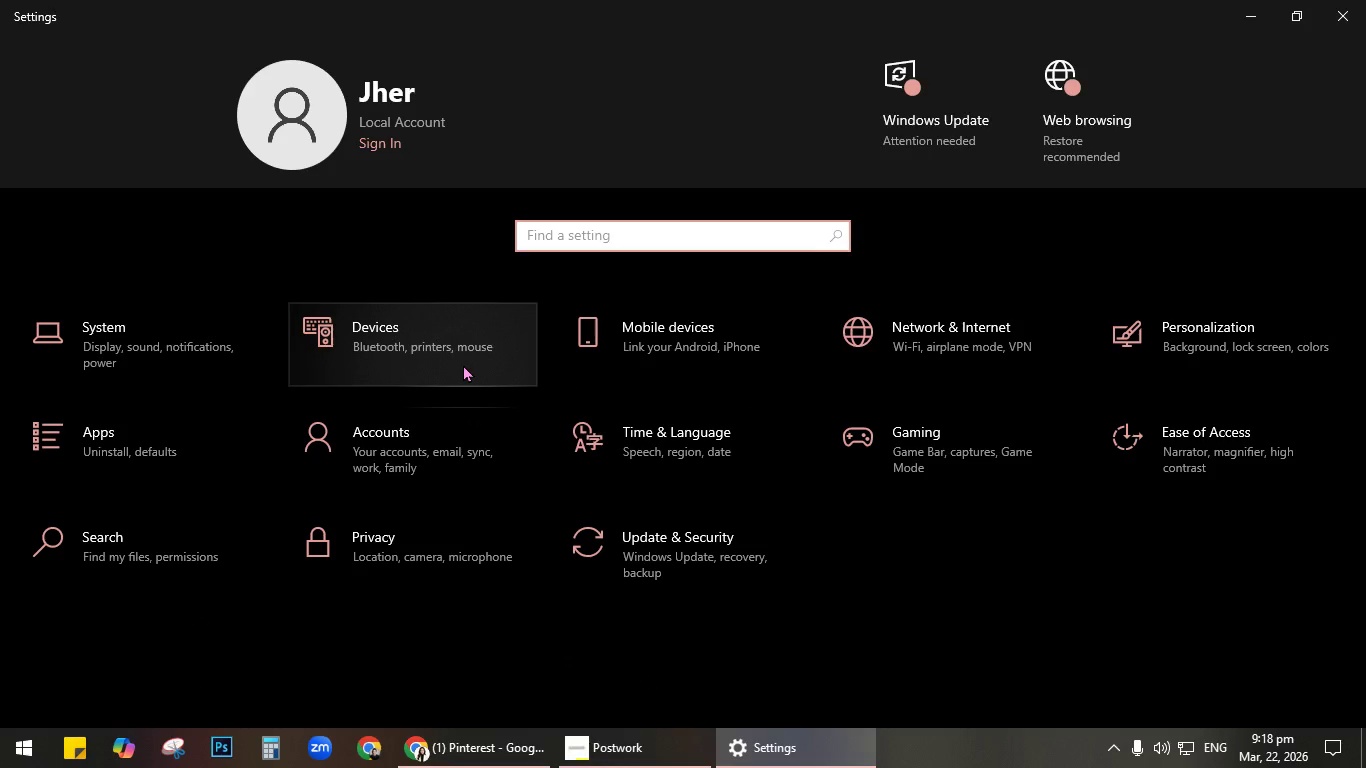 
left_click([170, 346])
 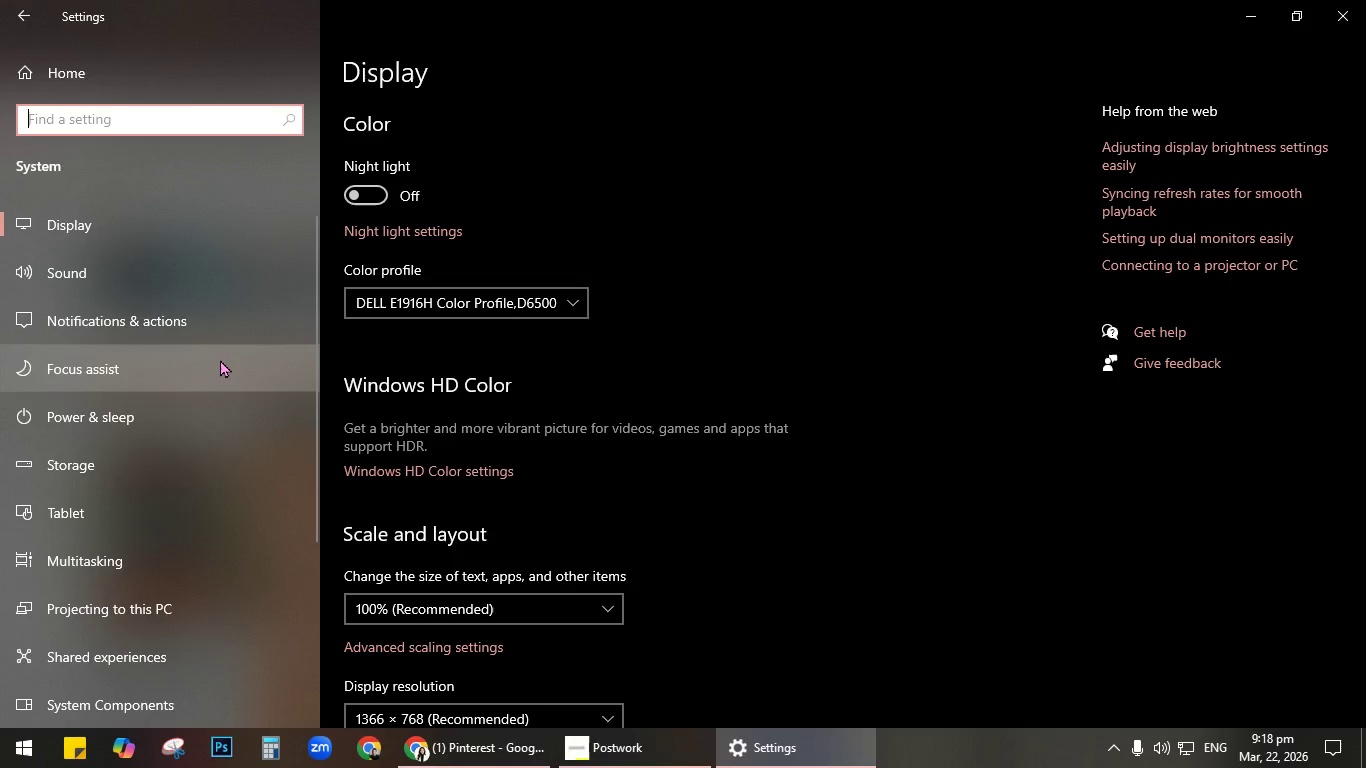 
left_click([221, 221])
 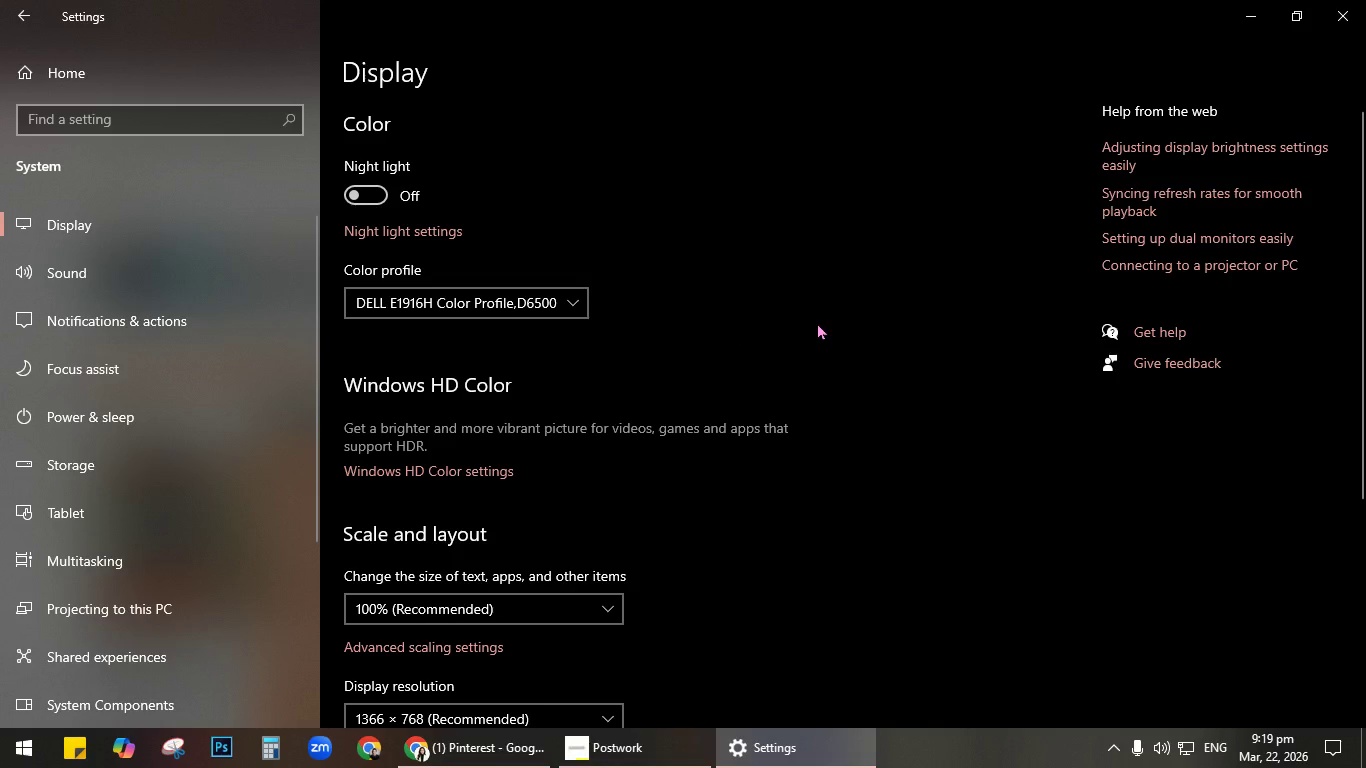 
wait(7.58)
 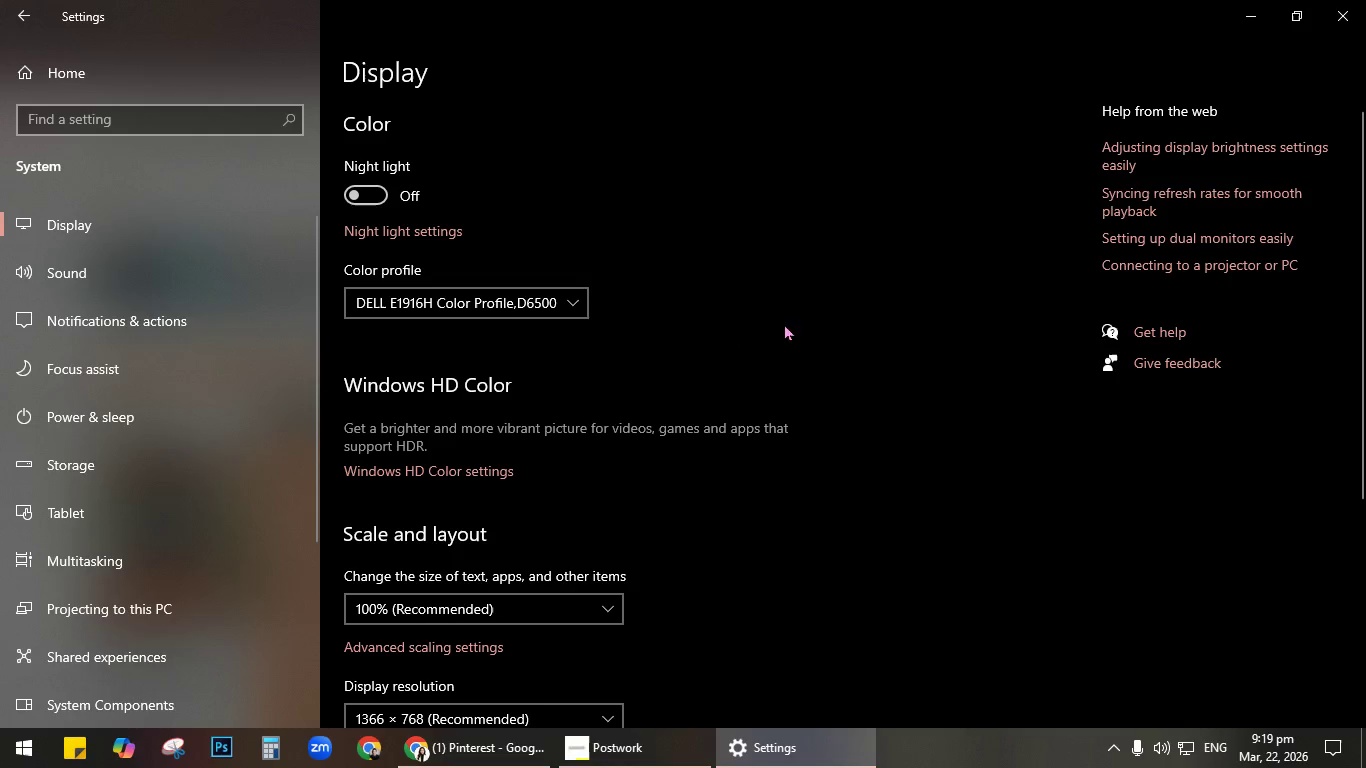 
scroll: coordinate [817, 322], scroll_direction: down, amount: 2.0
 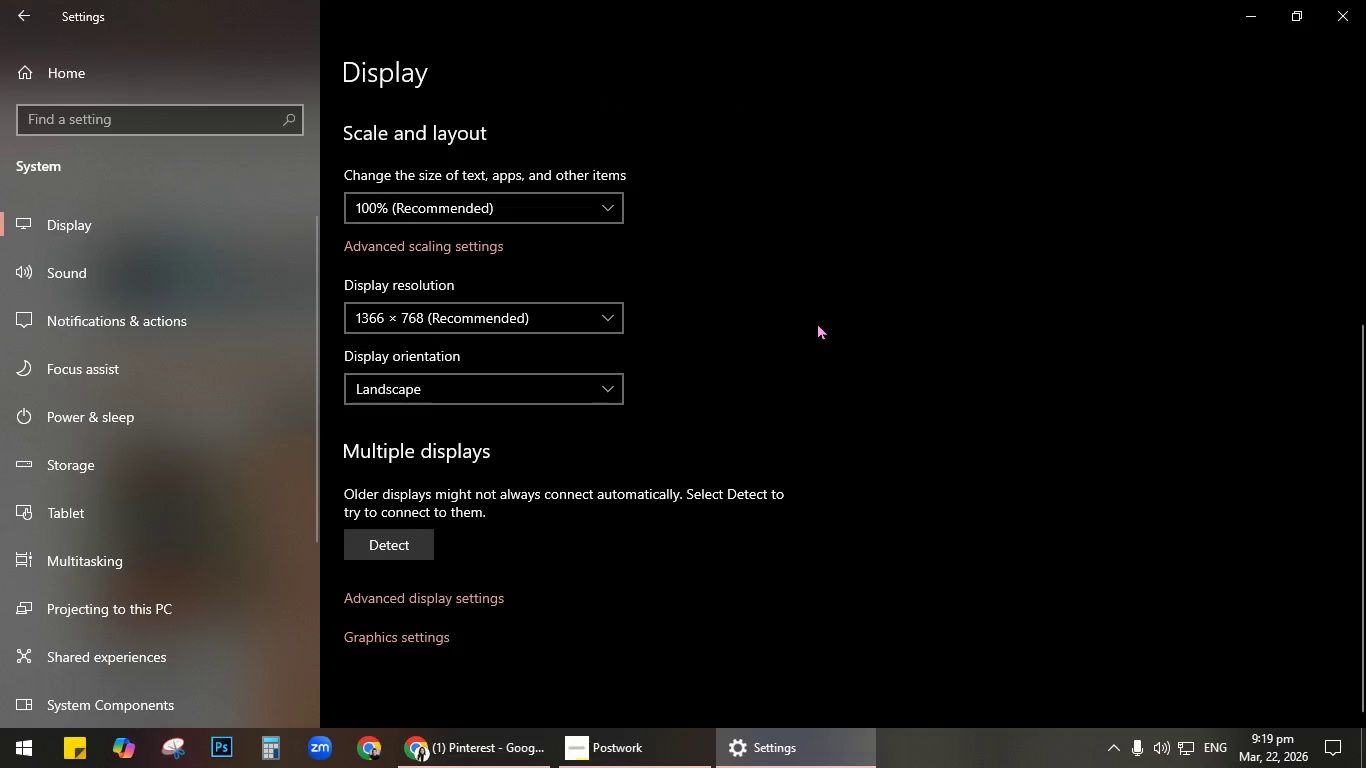 
left_click([466, 593])
 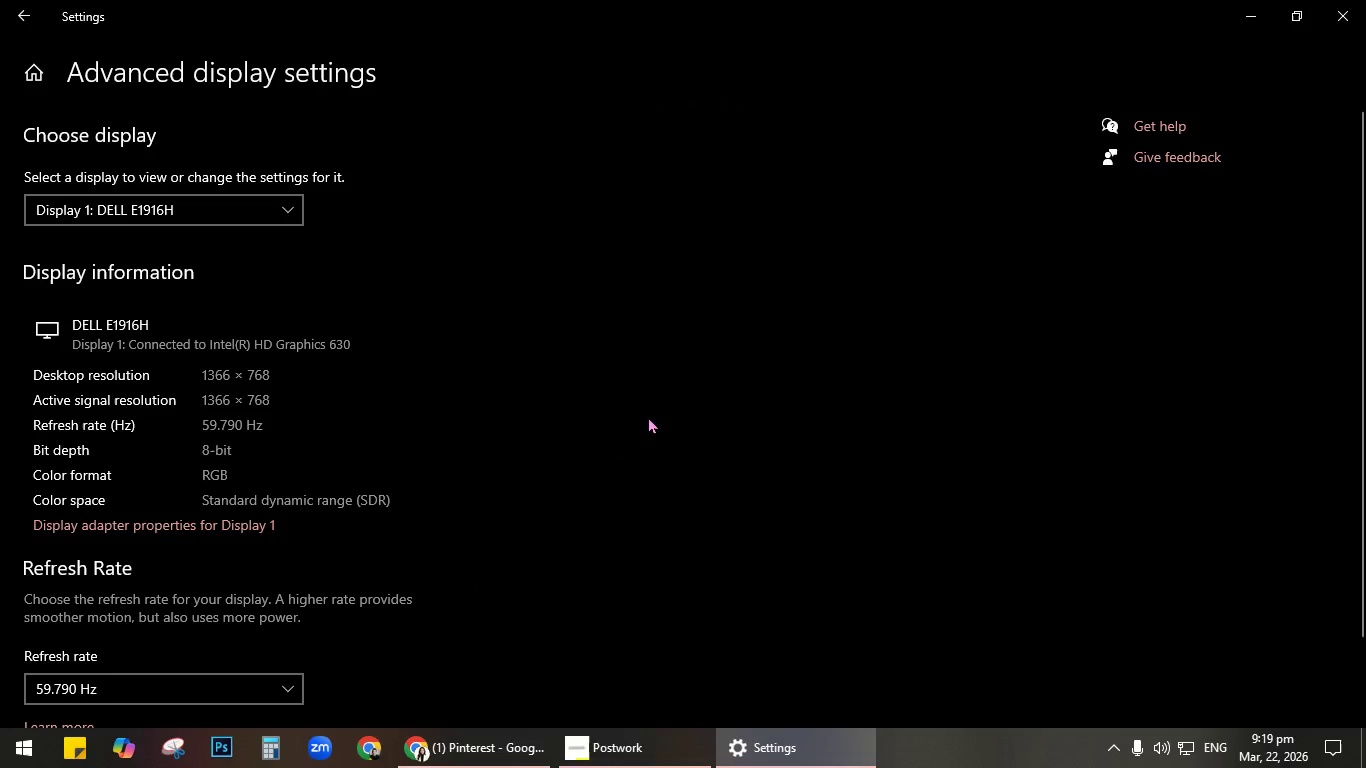 
scroll: coordinate [693, 415], scroll_direction: down, amount: 1.0
 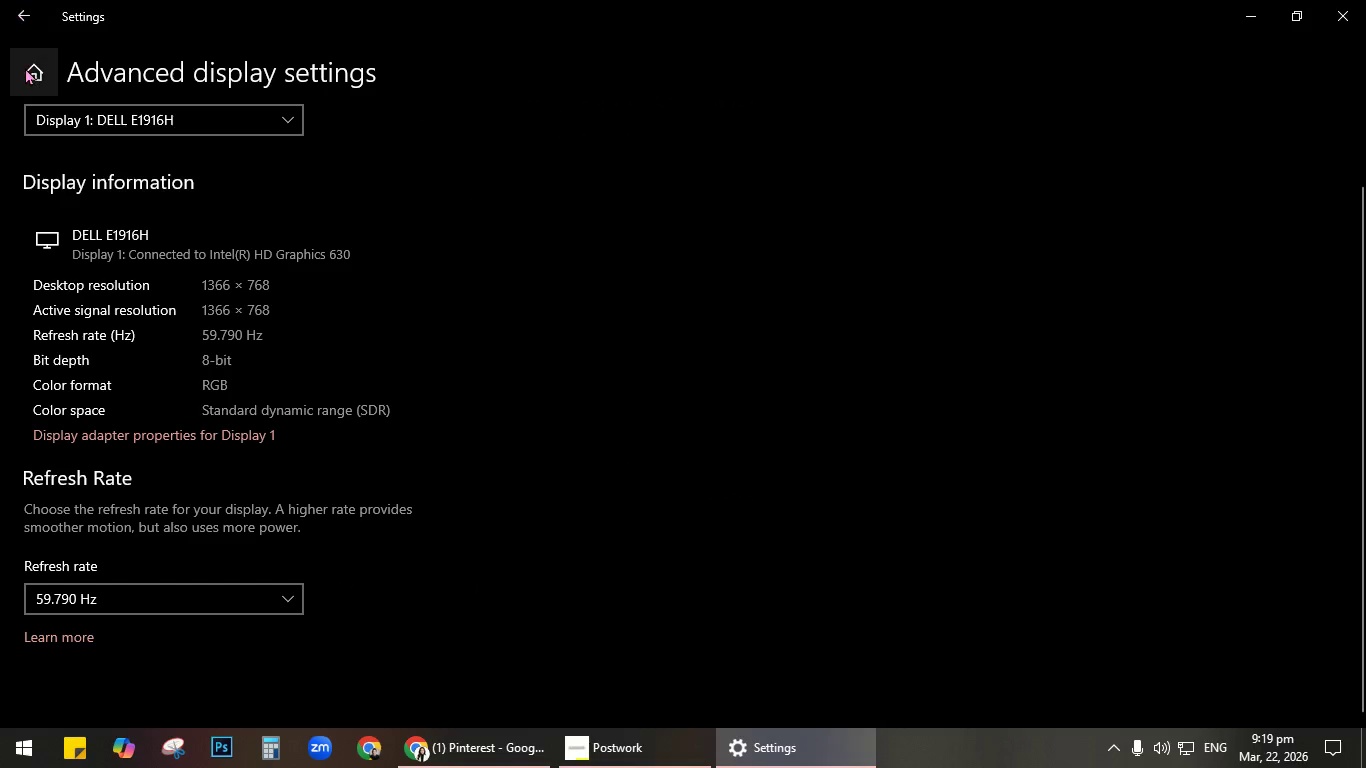 
left_click([21, 21])
 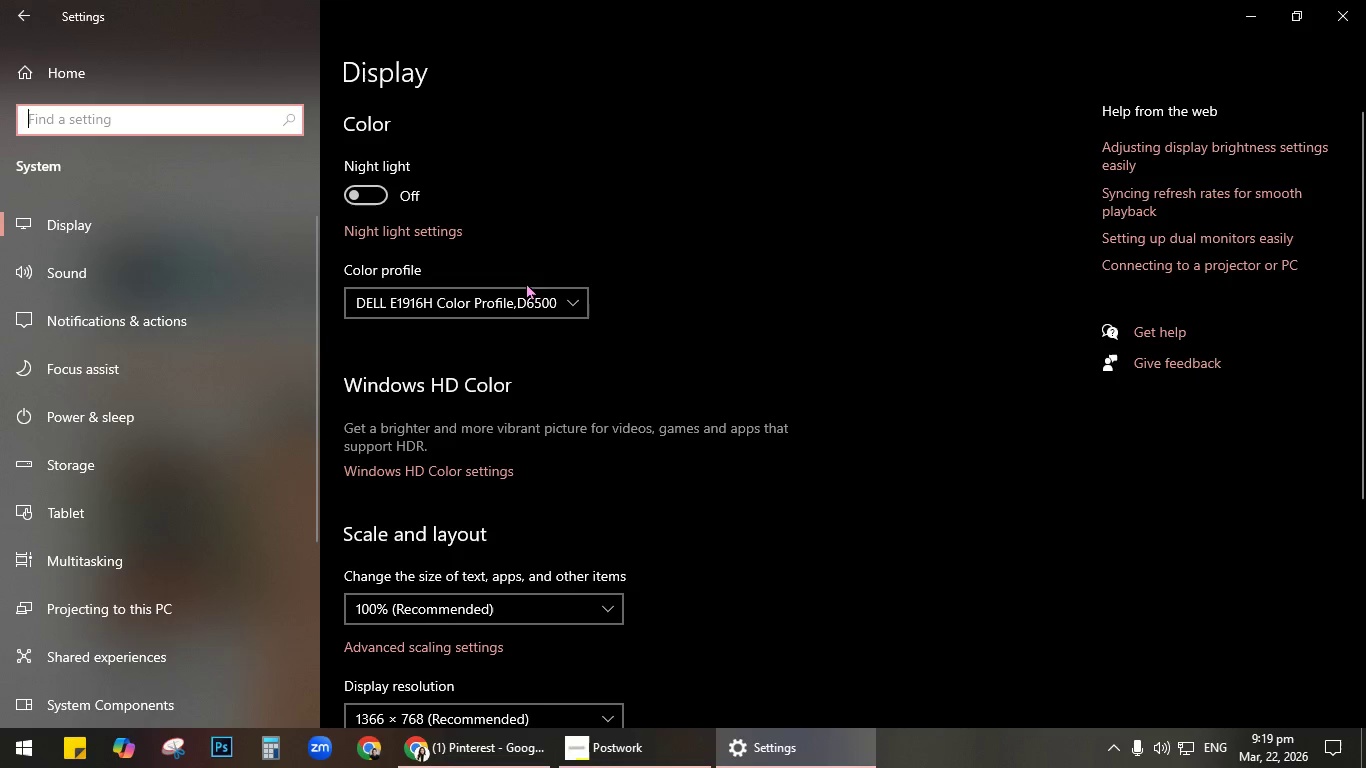 
wait(7.94)
 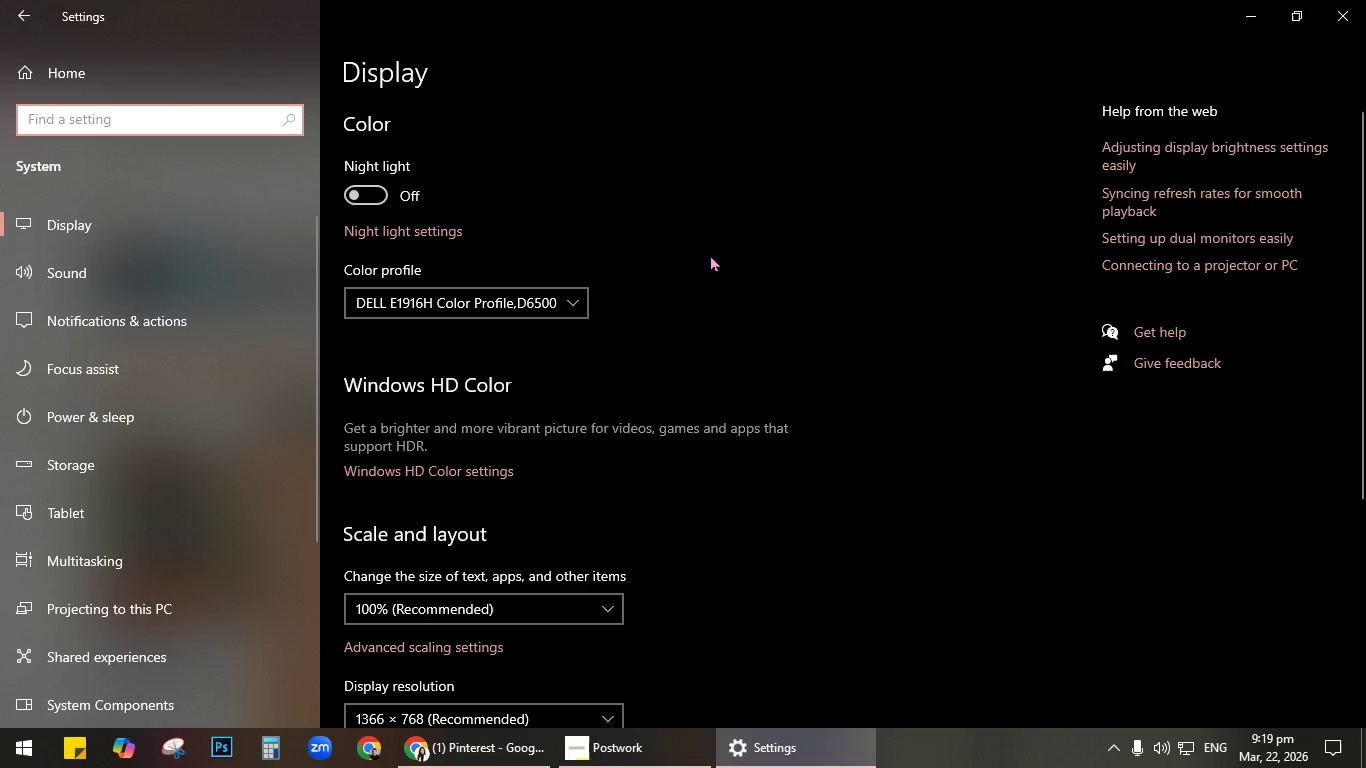 
left_click([163, 362])
 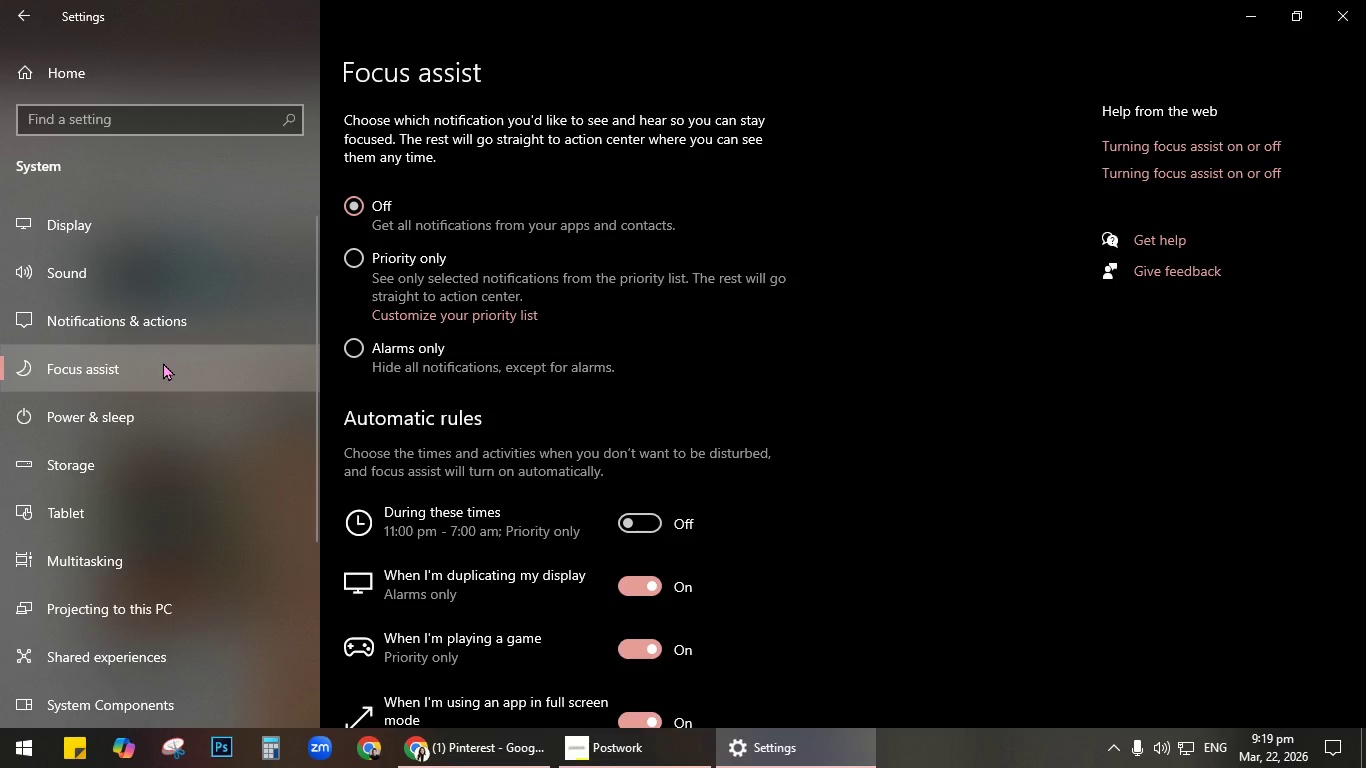 
left_click([68, 216])
 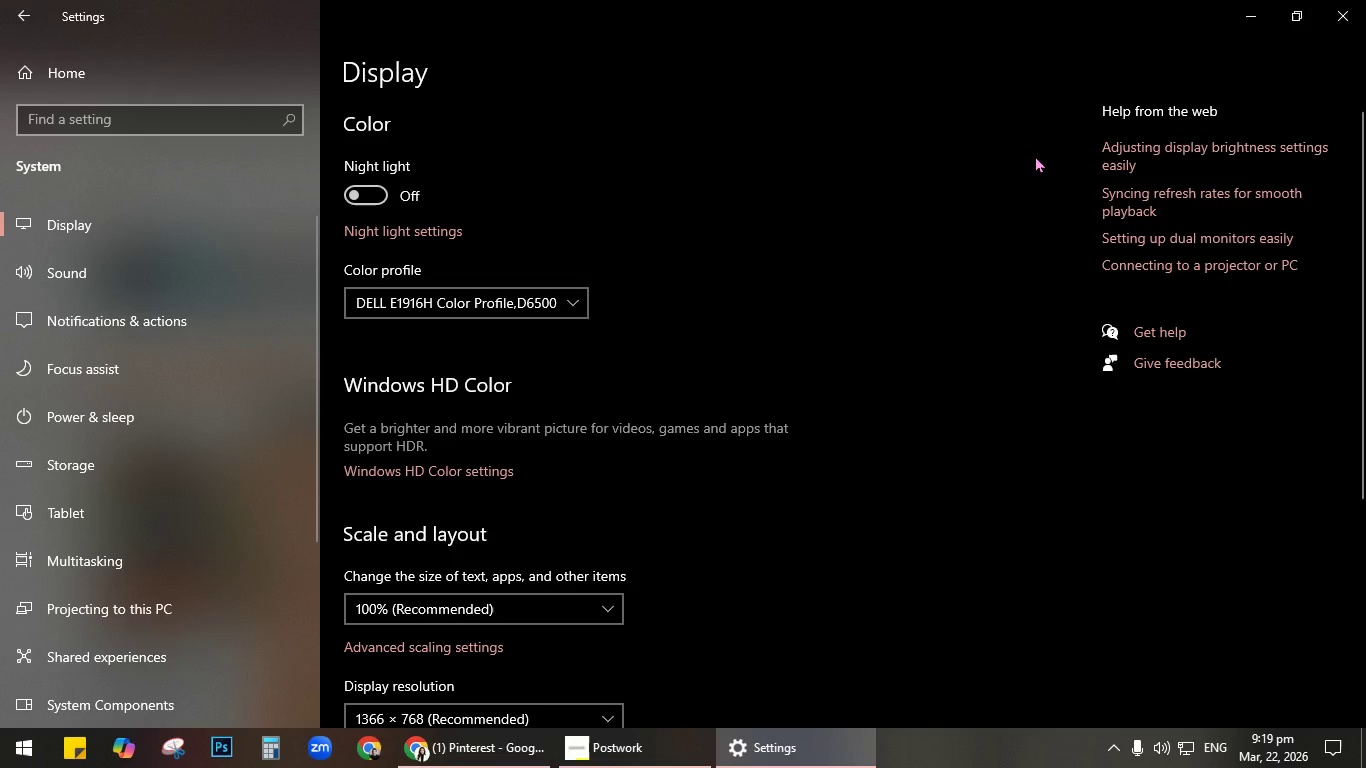 
wait(5.86)
 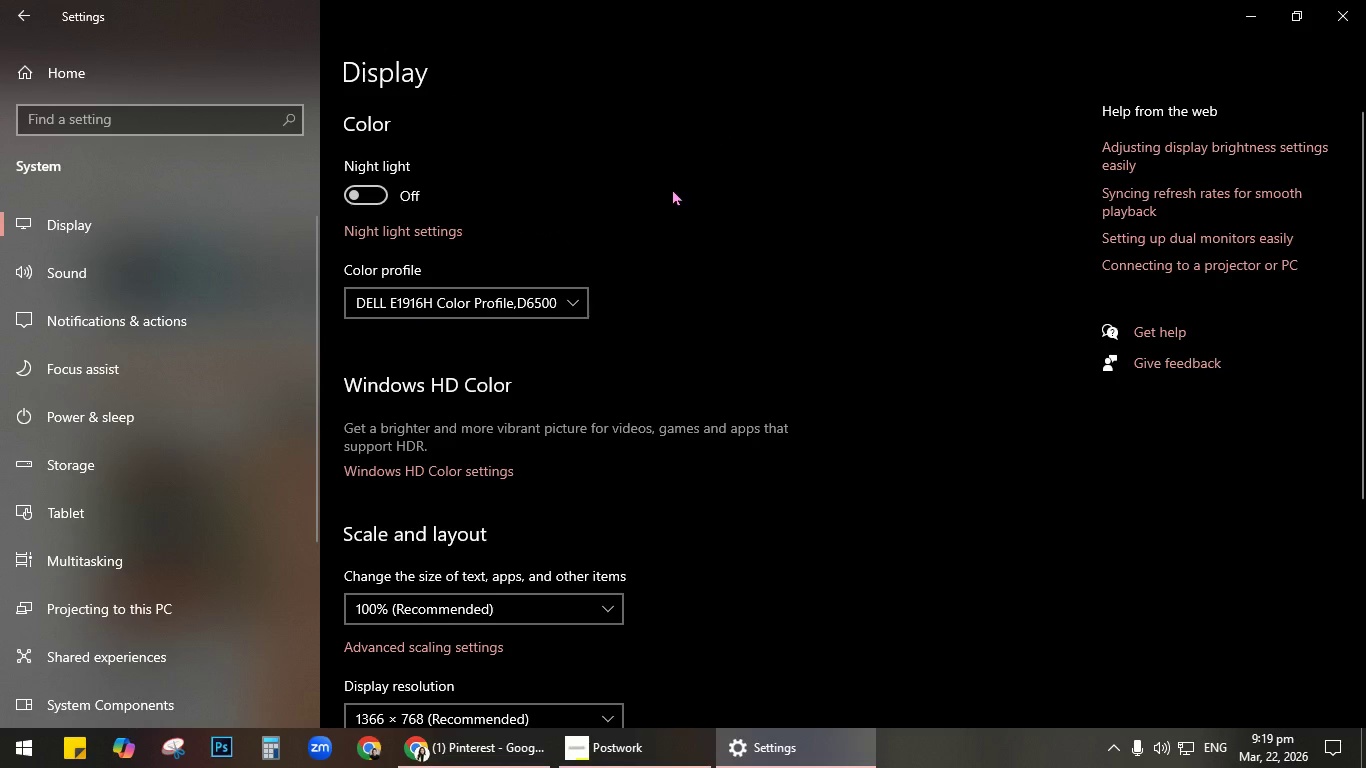 
left_click([1137, 154])
 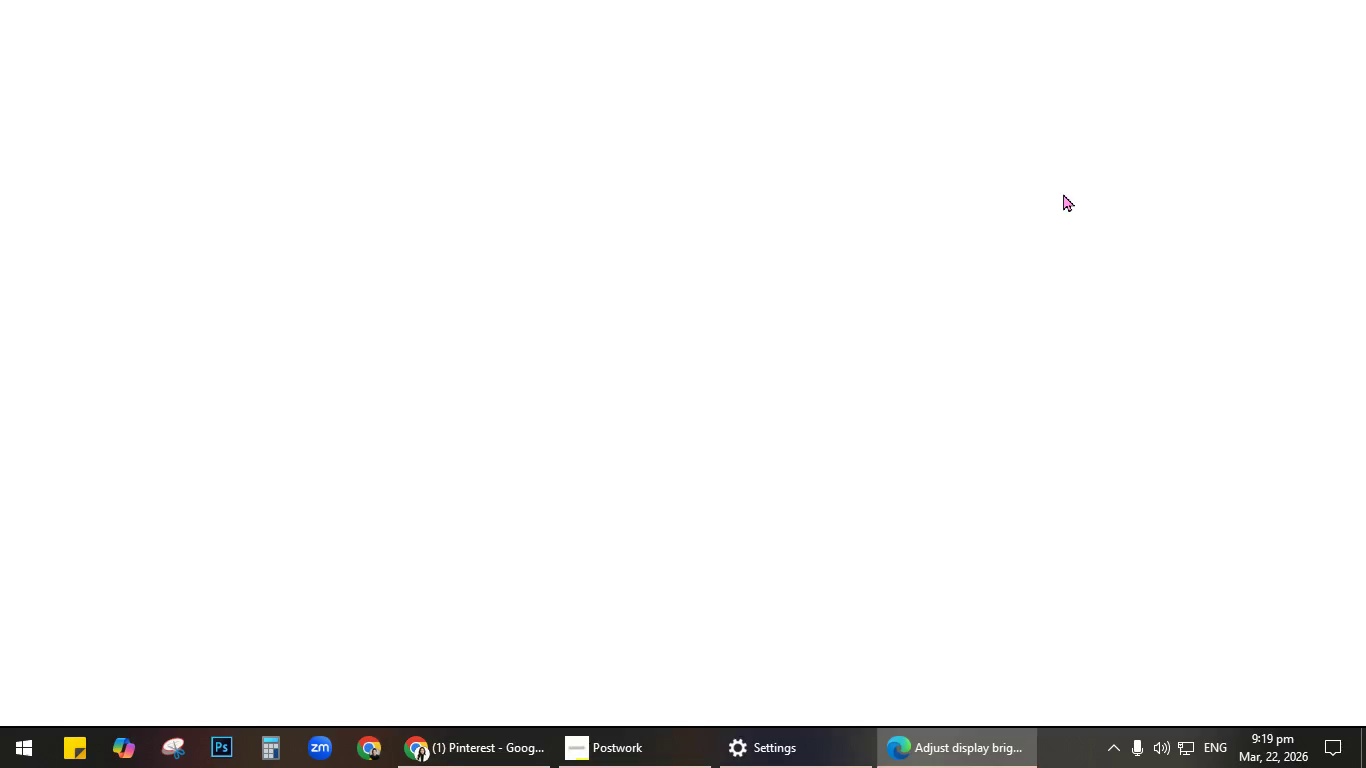 
wait(7.94)
 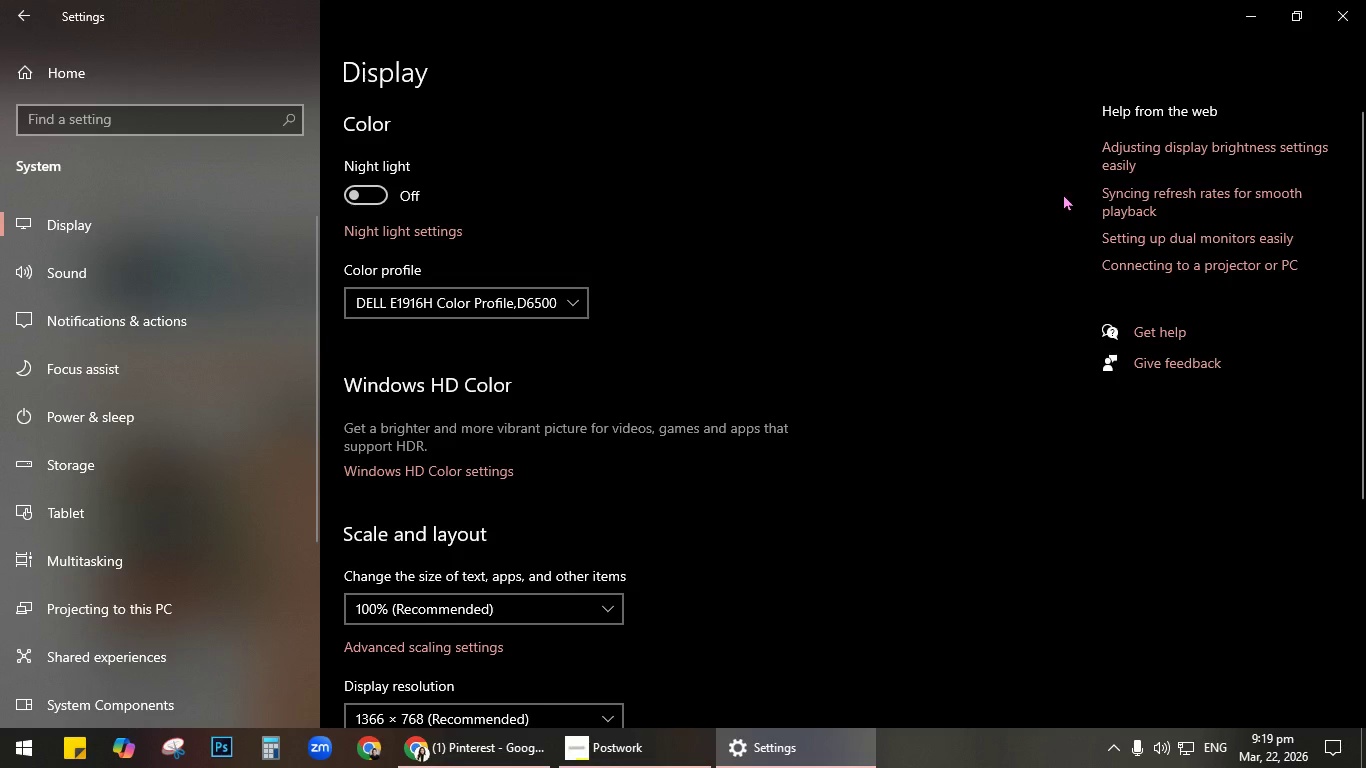 
left_click([1349, 0])
 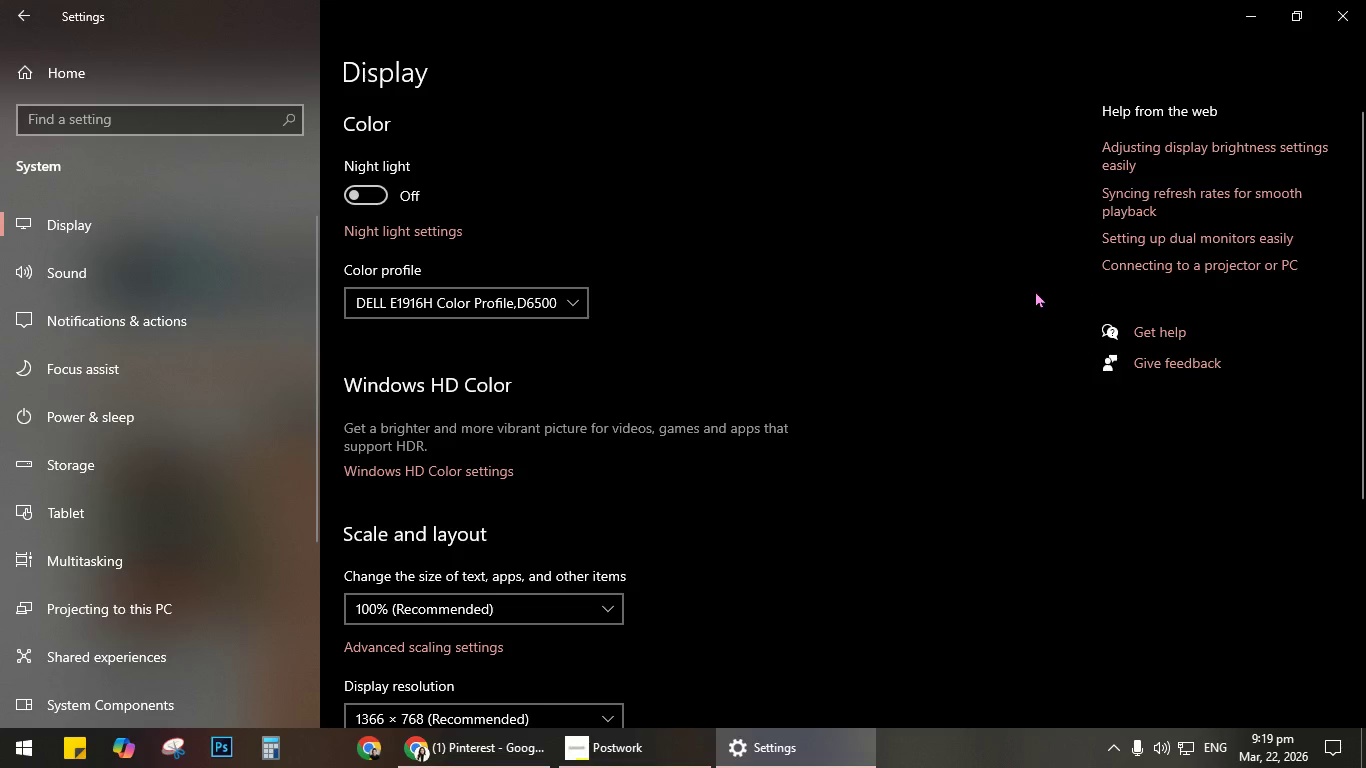 
scroll: coordinate [679, 325], scroll_direction: down, amount: 2.0
 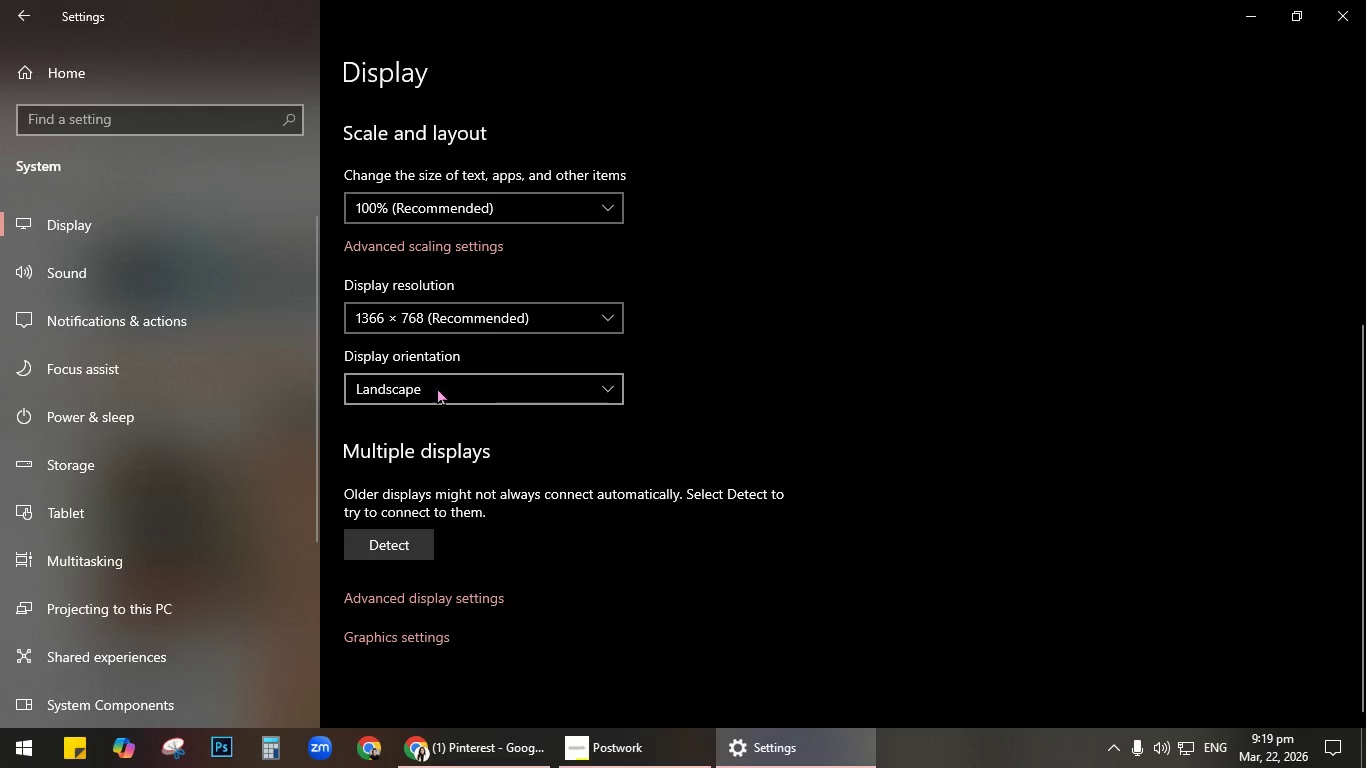 
wait(8.44)
 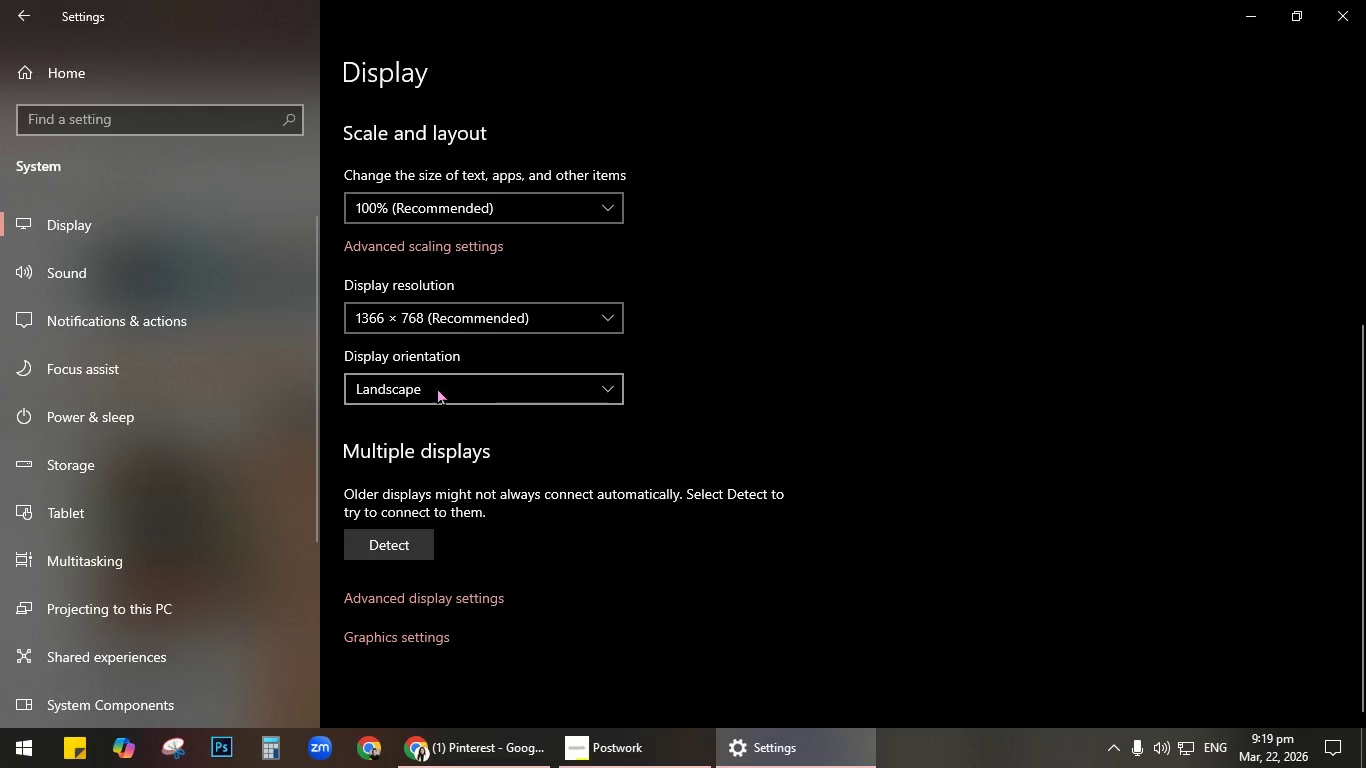 
left_click([192, 424])
 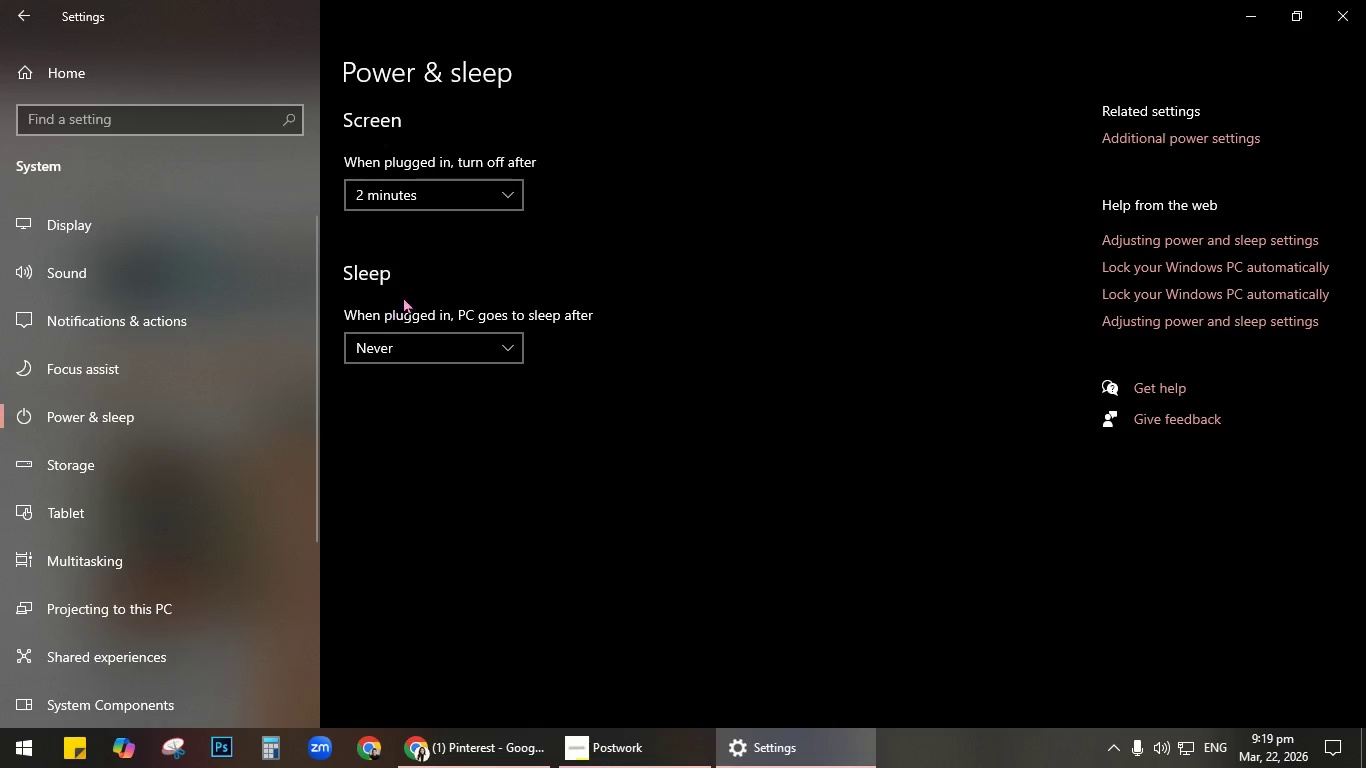 
left_click([522, 188])
 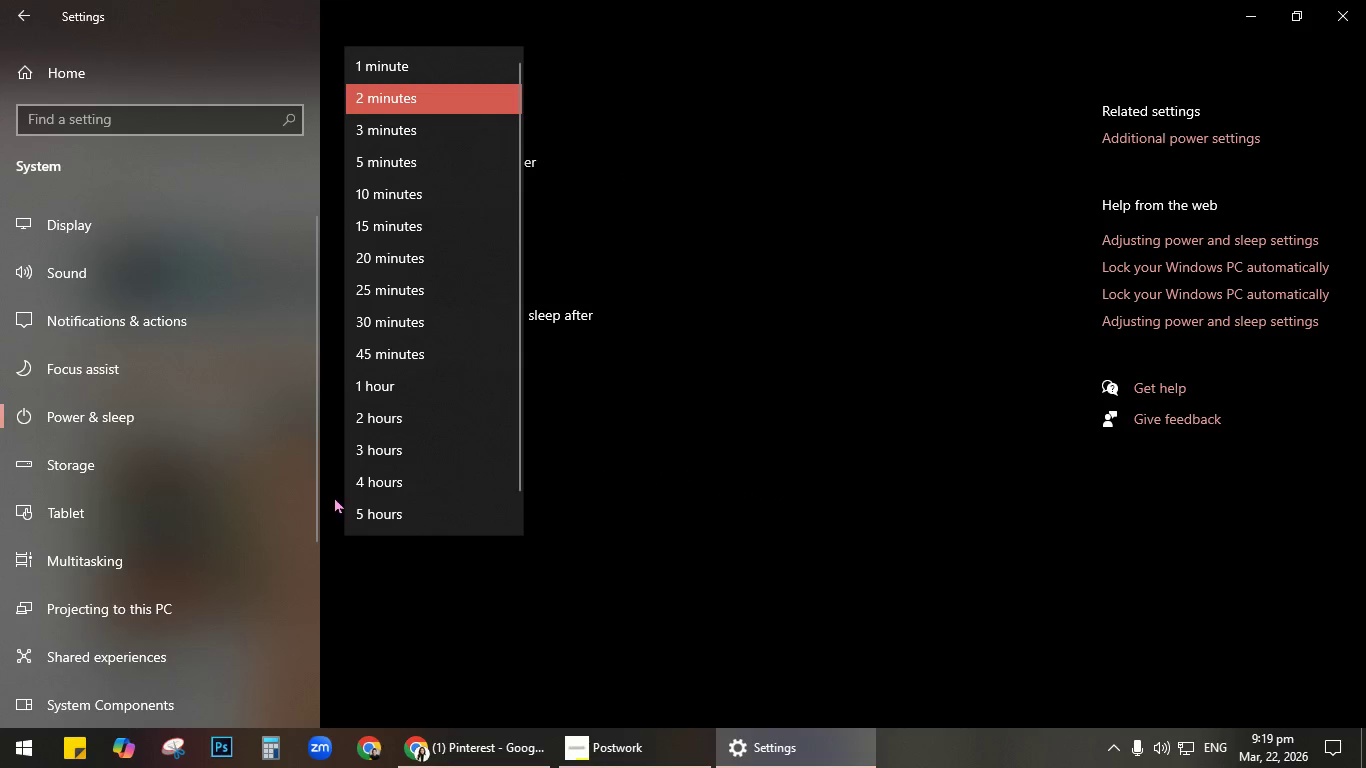 
scroll: coordinate [345, 487], scroll_direction: down, amount: 4.0
 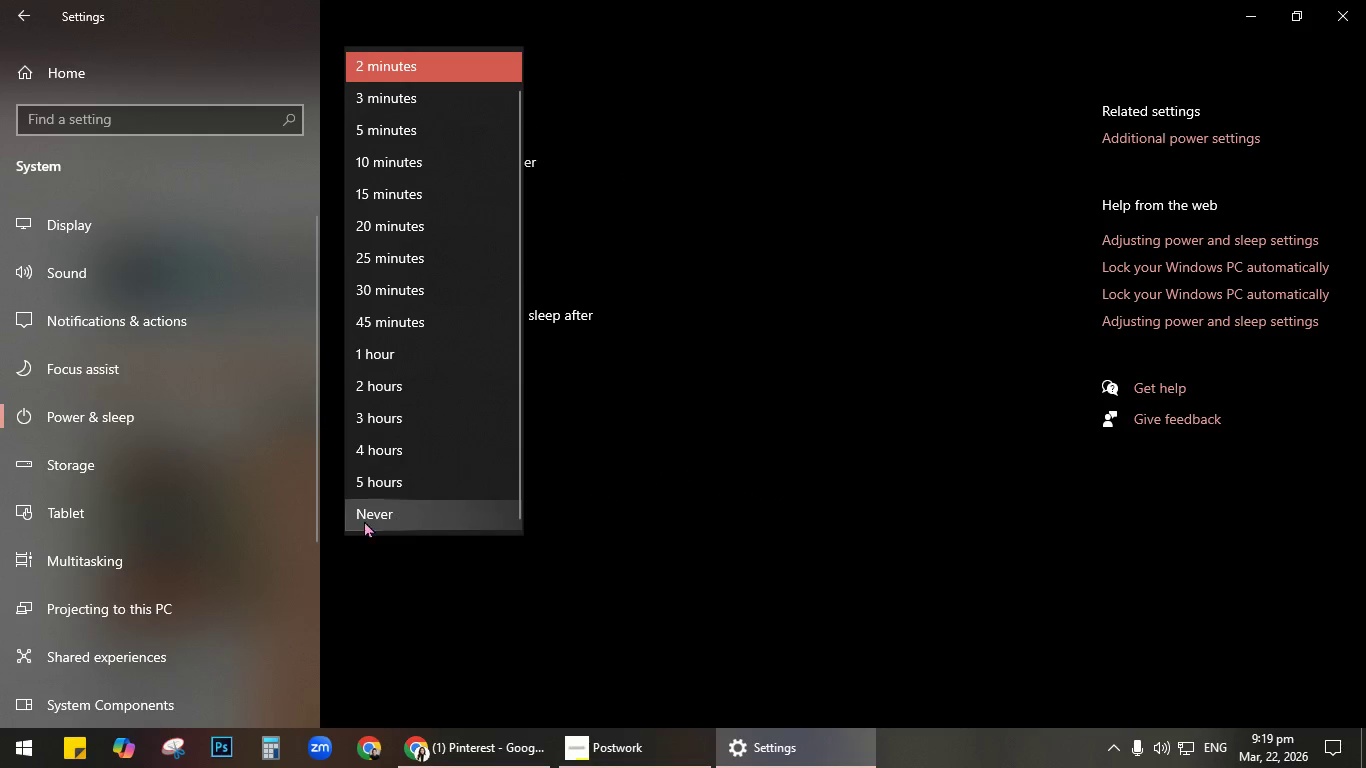 
left_click([367, 517])
 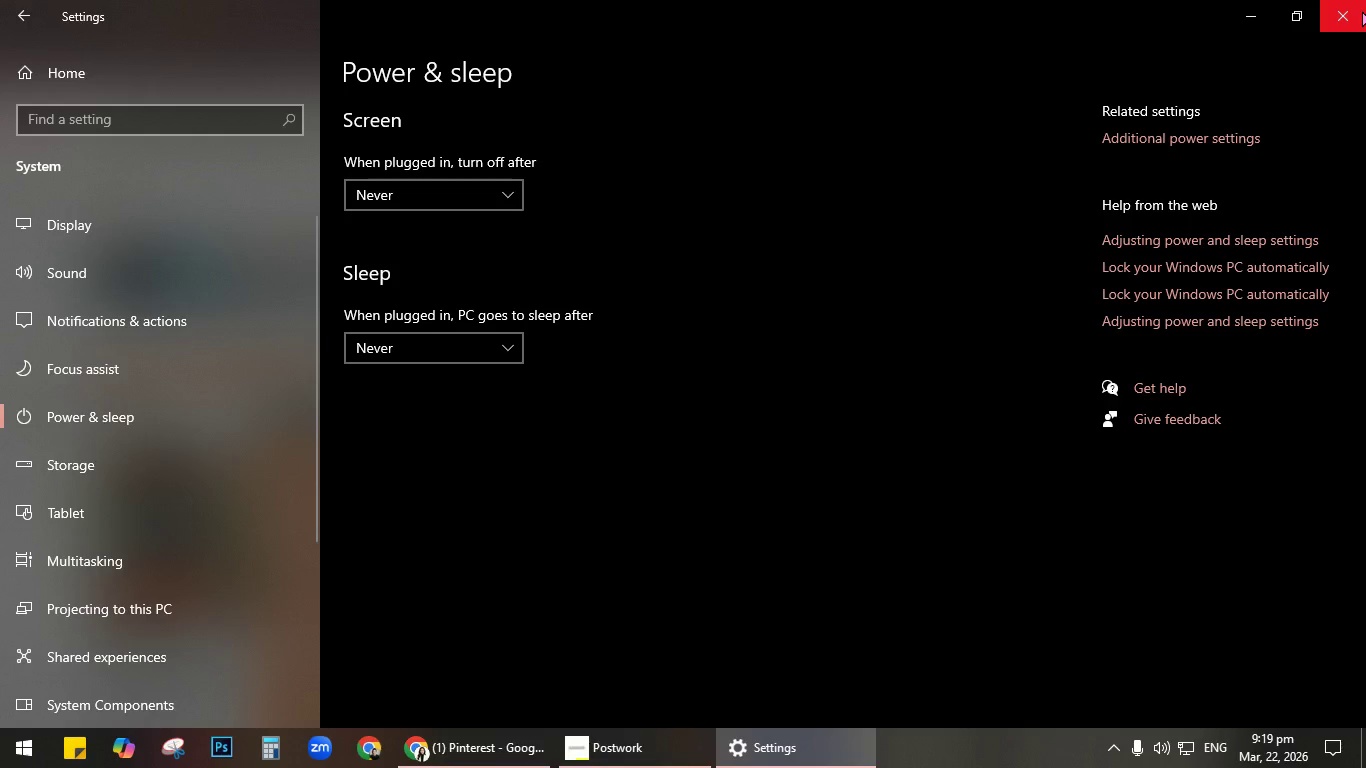 
left_click([1362, 10])
 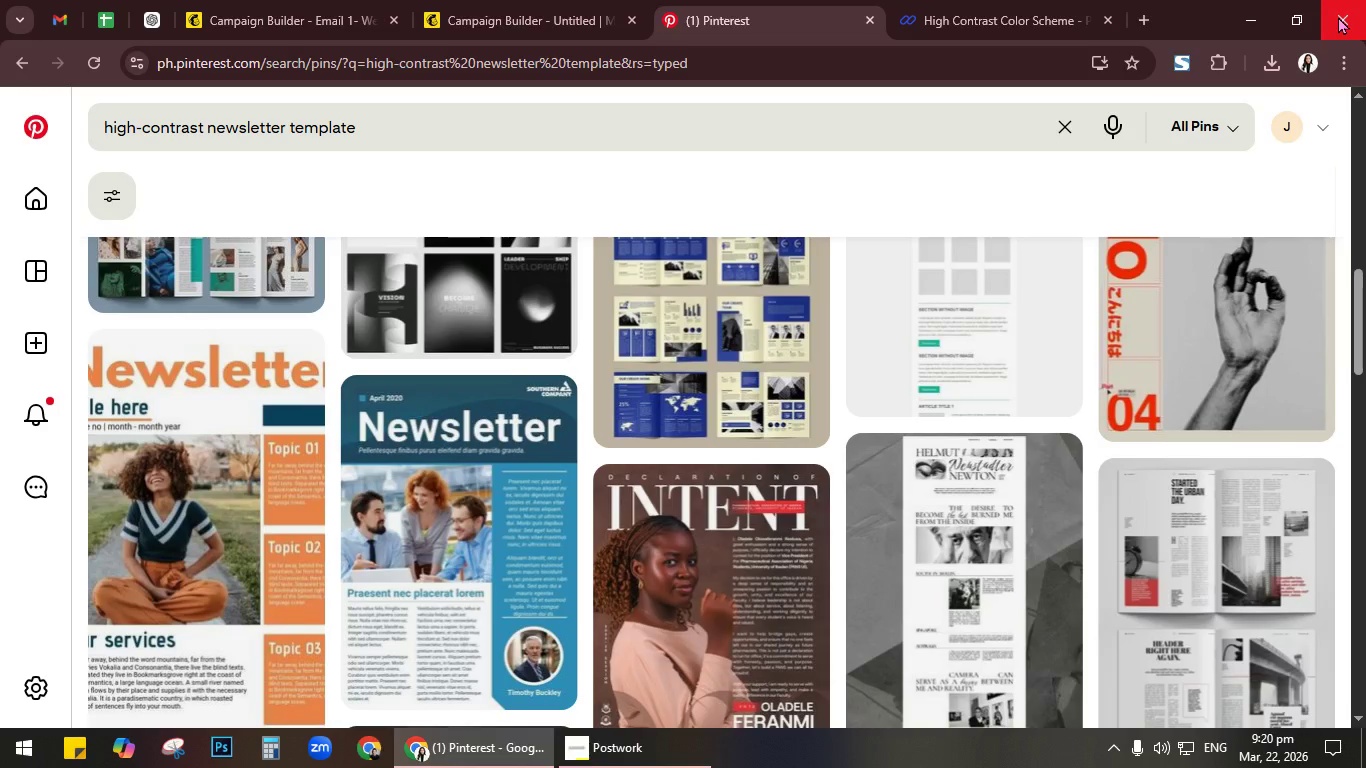 
wait(23.03)
 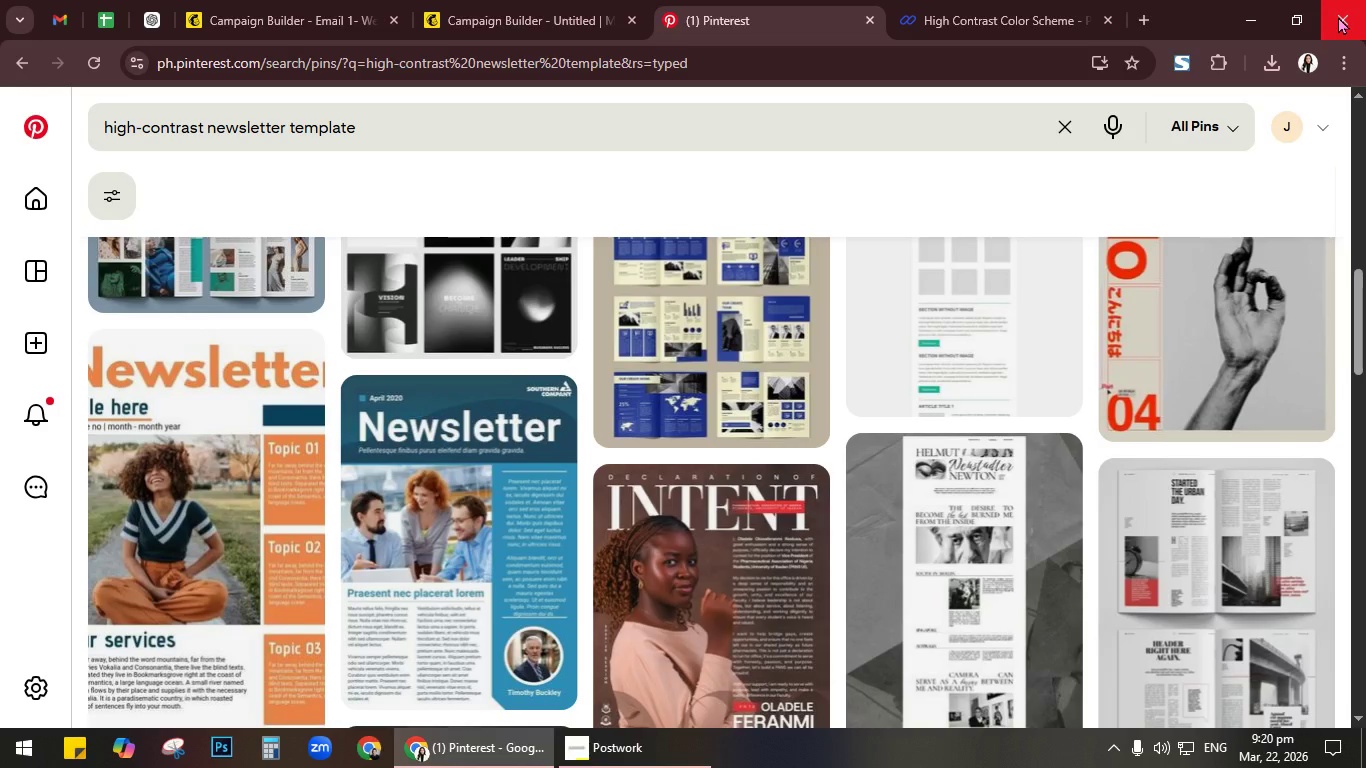 
left_click([642, 767])